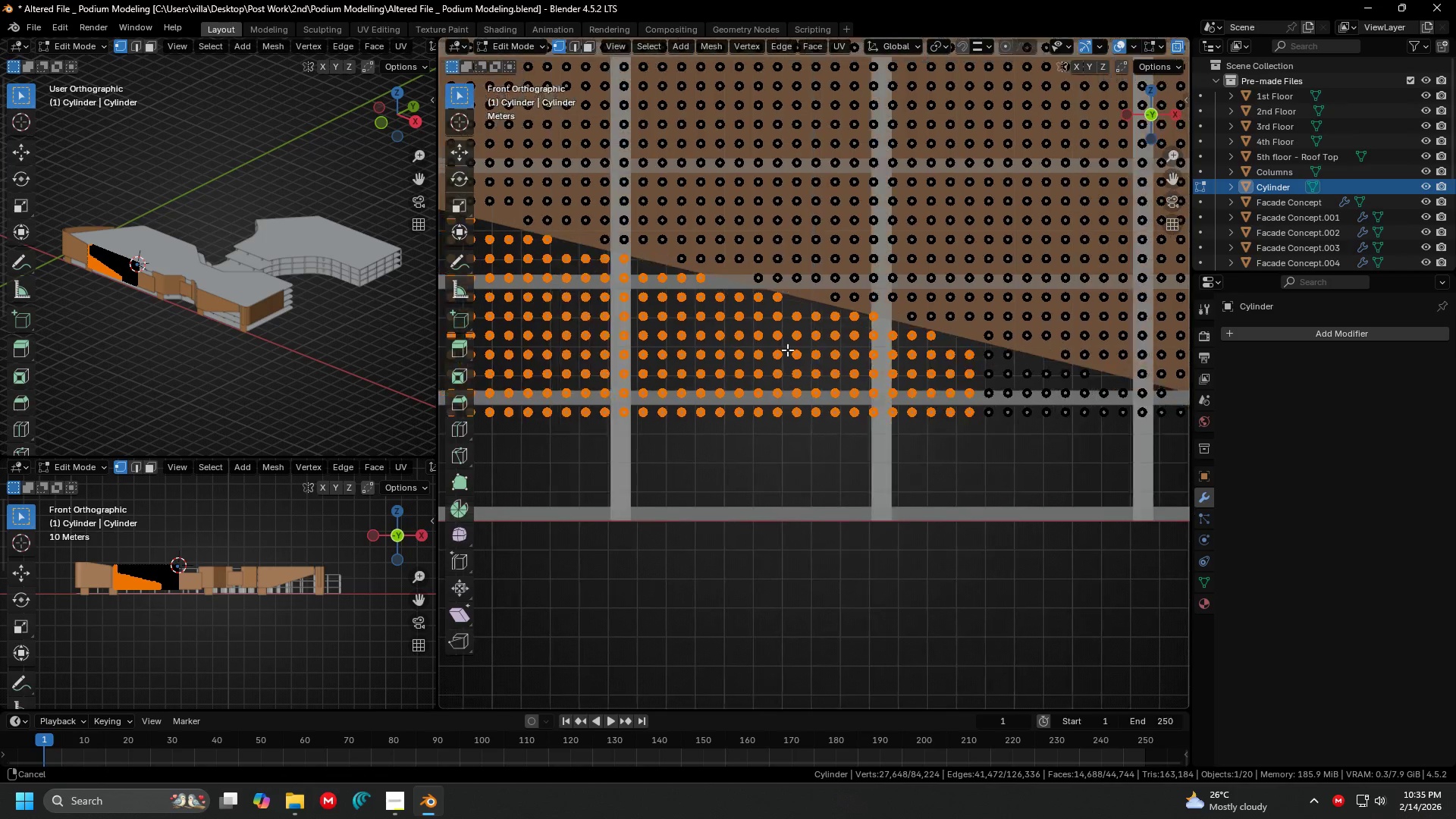 
scroll: coordinate [776, 361], scroll_direction: down, amount: 3.0
 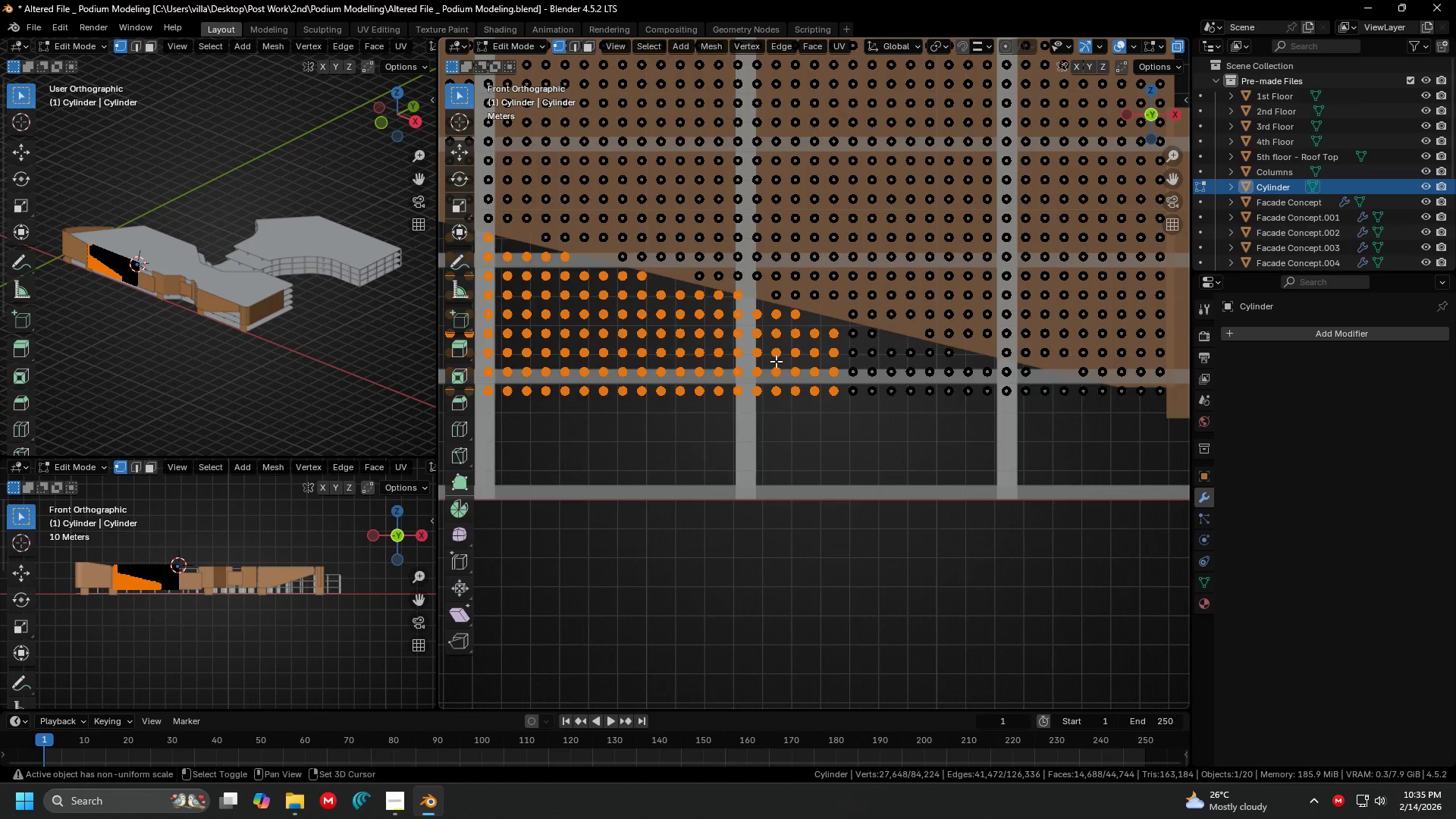 
hold_key(key=ShiftLeft, duration=1.26)
 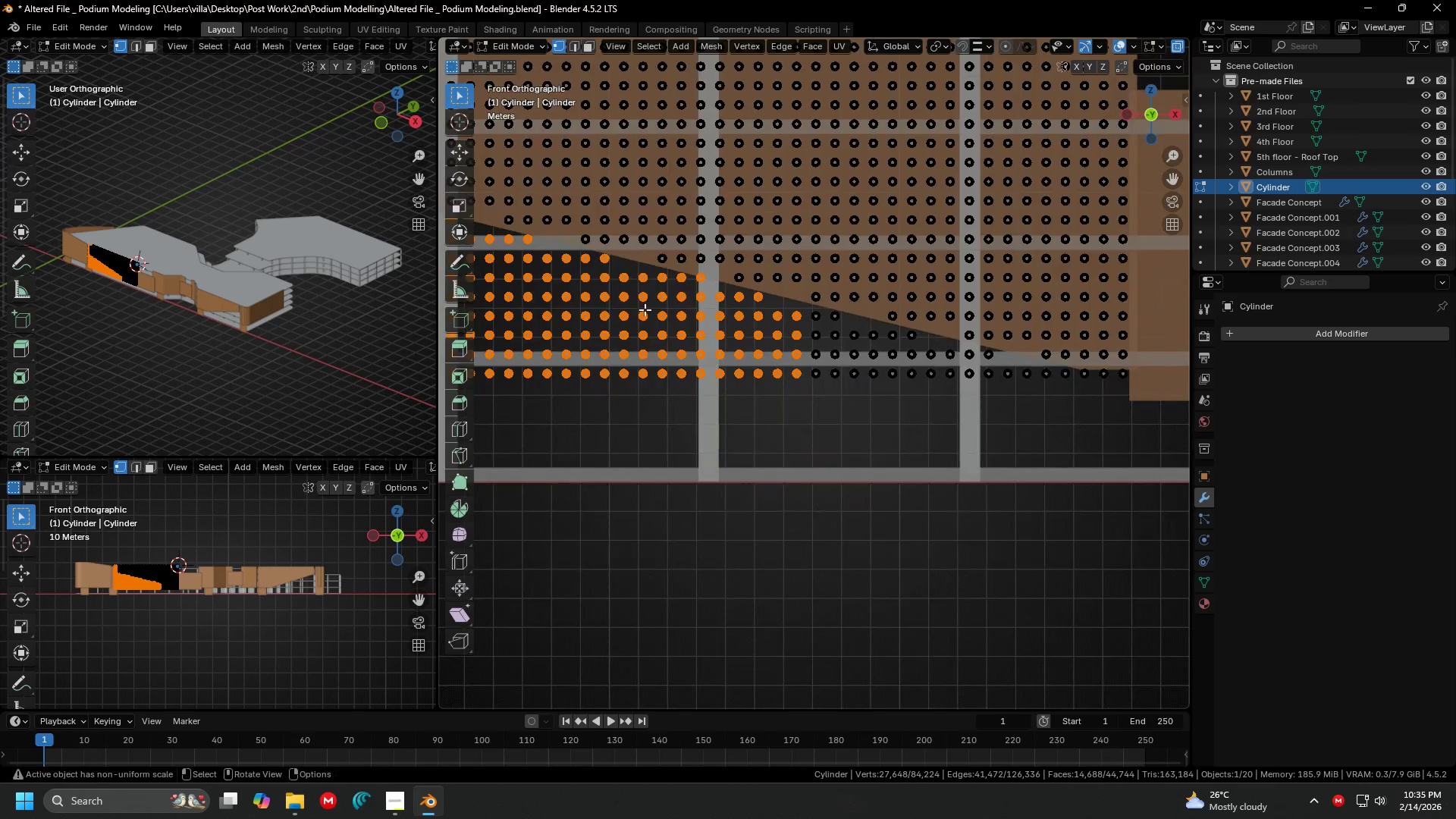 
hold_key(key=ShiftLeft, duration=0.39)
 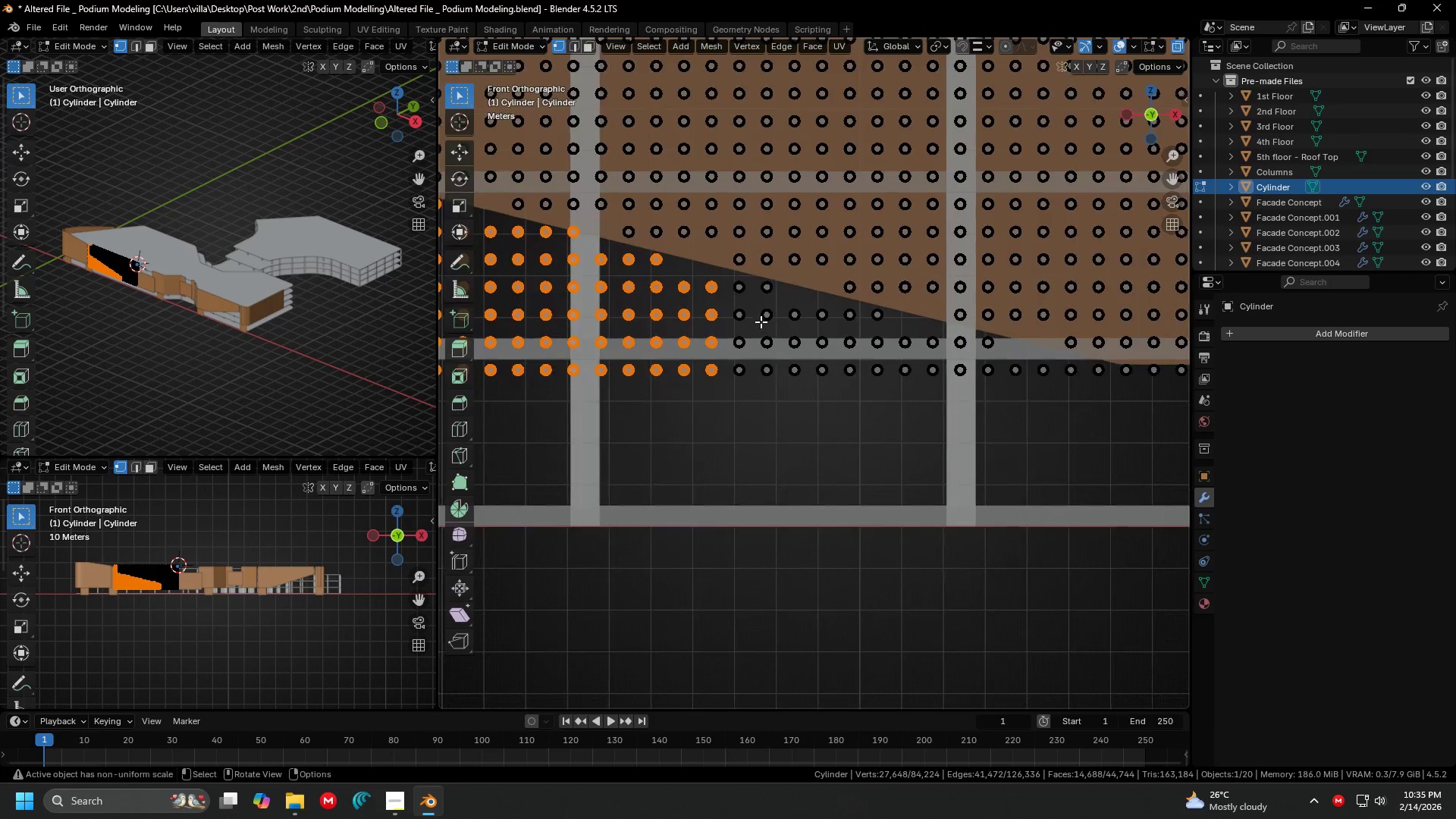 
scroll: coordinate [790, 310], scroll_direction: up, amount: 2.0
 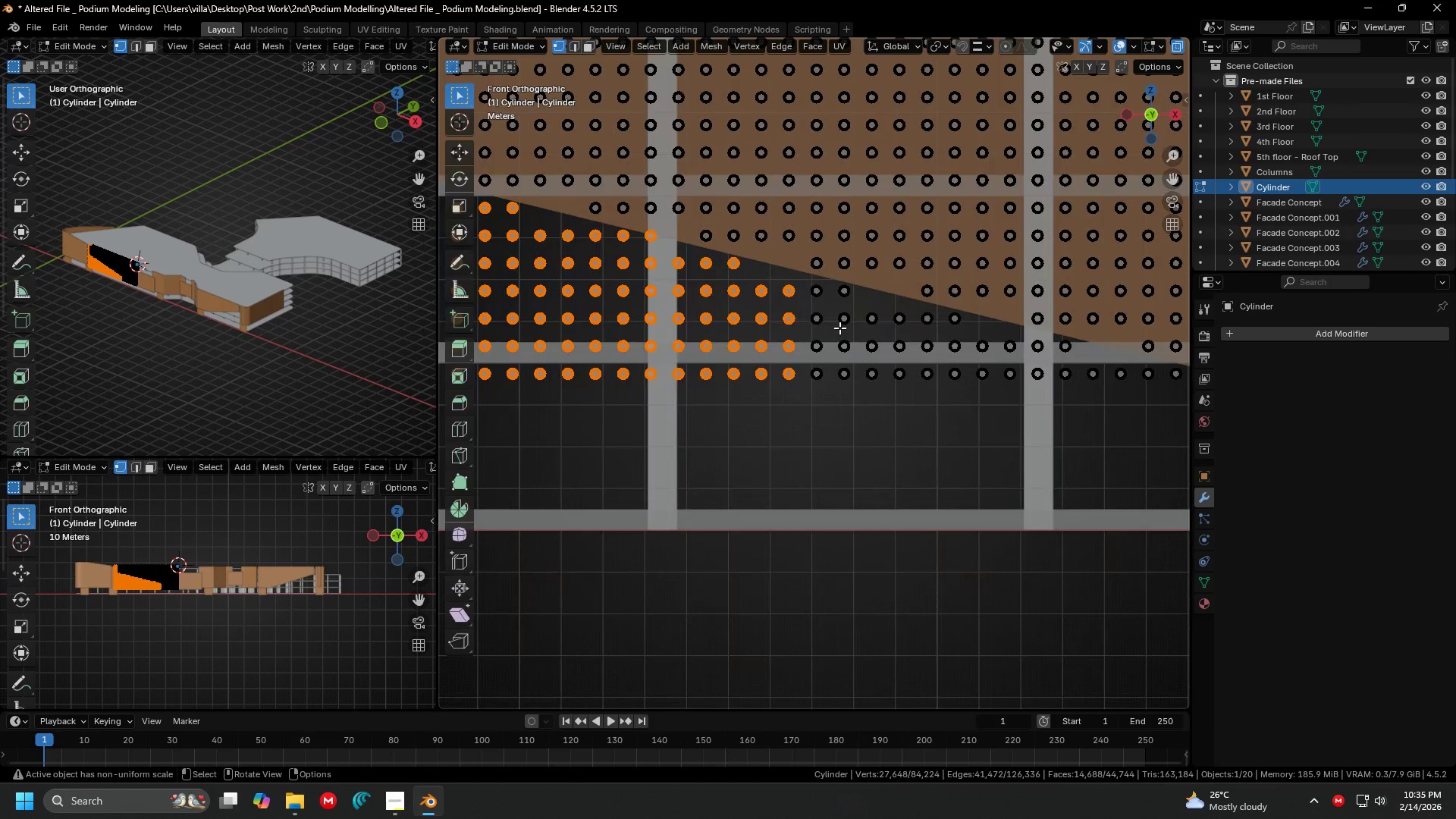 
hold_key(key=ShiftLeft, duration=1.52)
 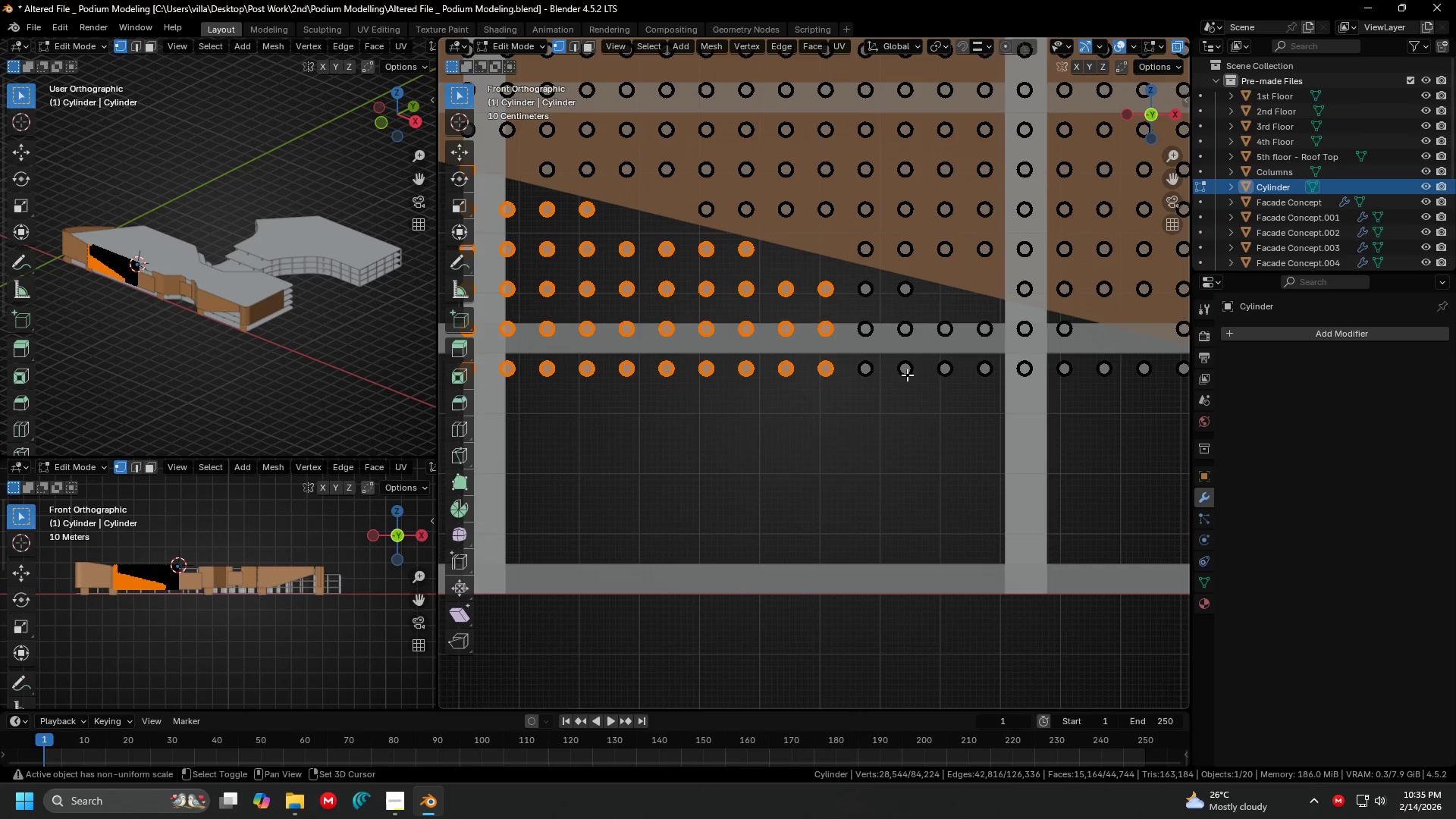 
scroll: coordinate [753, 312], scroll_direction: up, amount: 2.0
 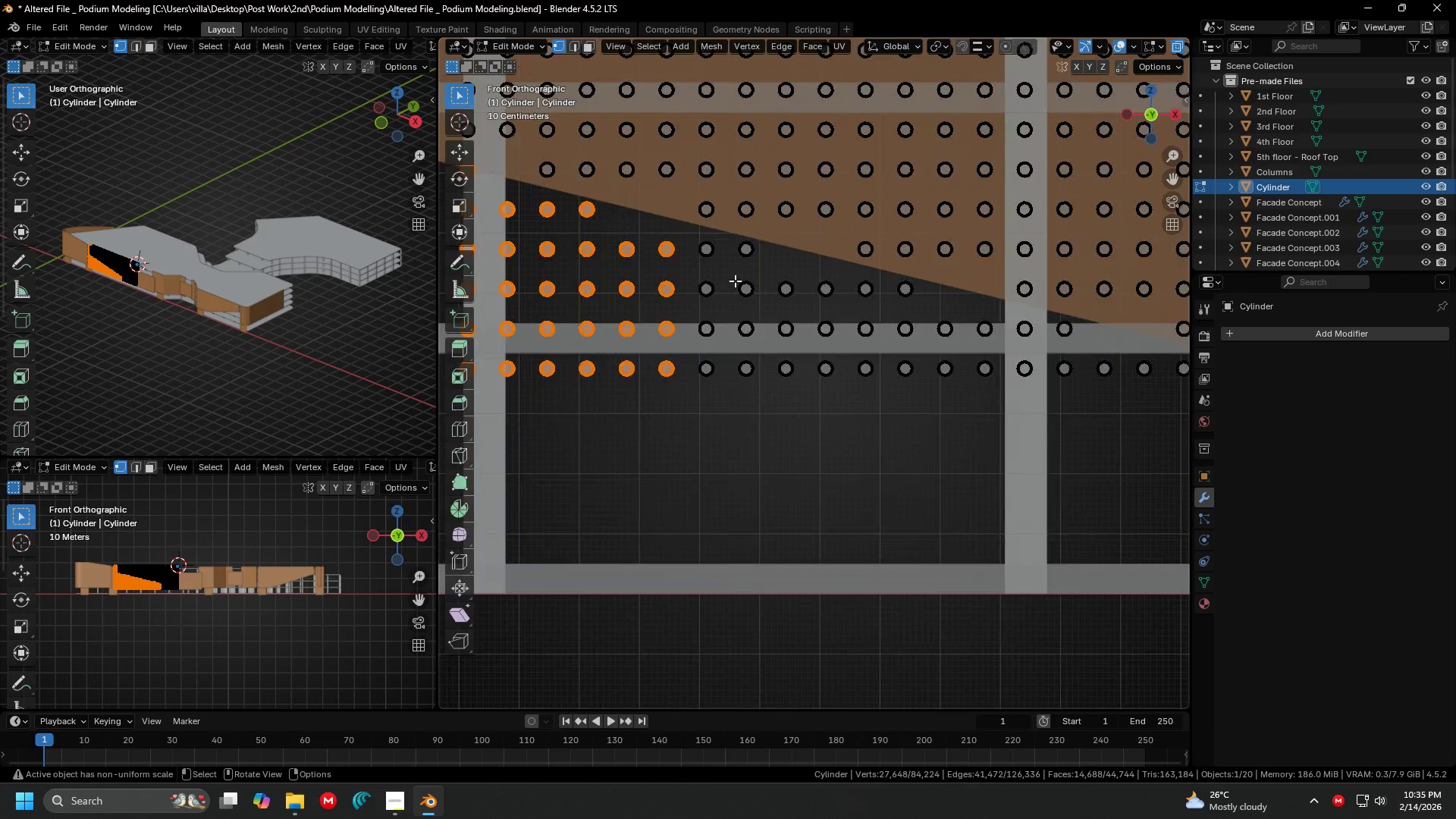 
left_click_drag(start_coordinate=[695, 238], to_coordinate=[839, 410])
 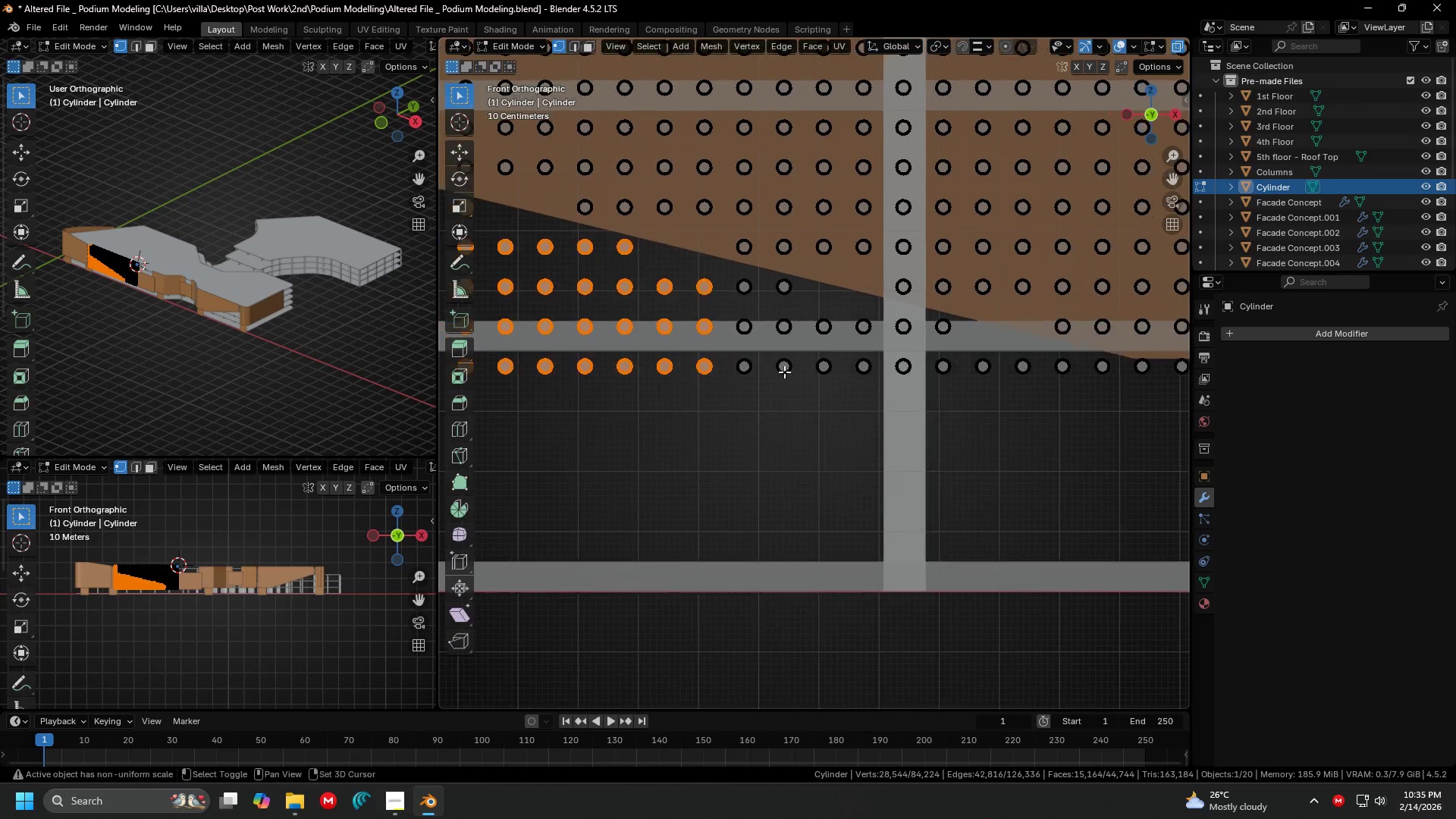 
hold_key(key=ShiftLeft, duration=0.81)
 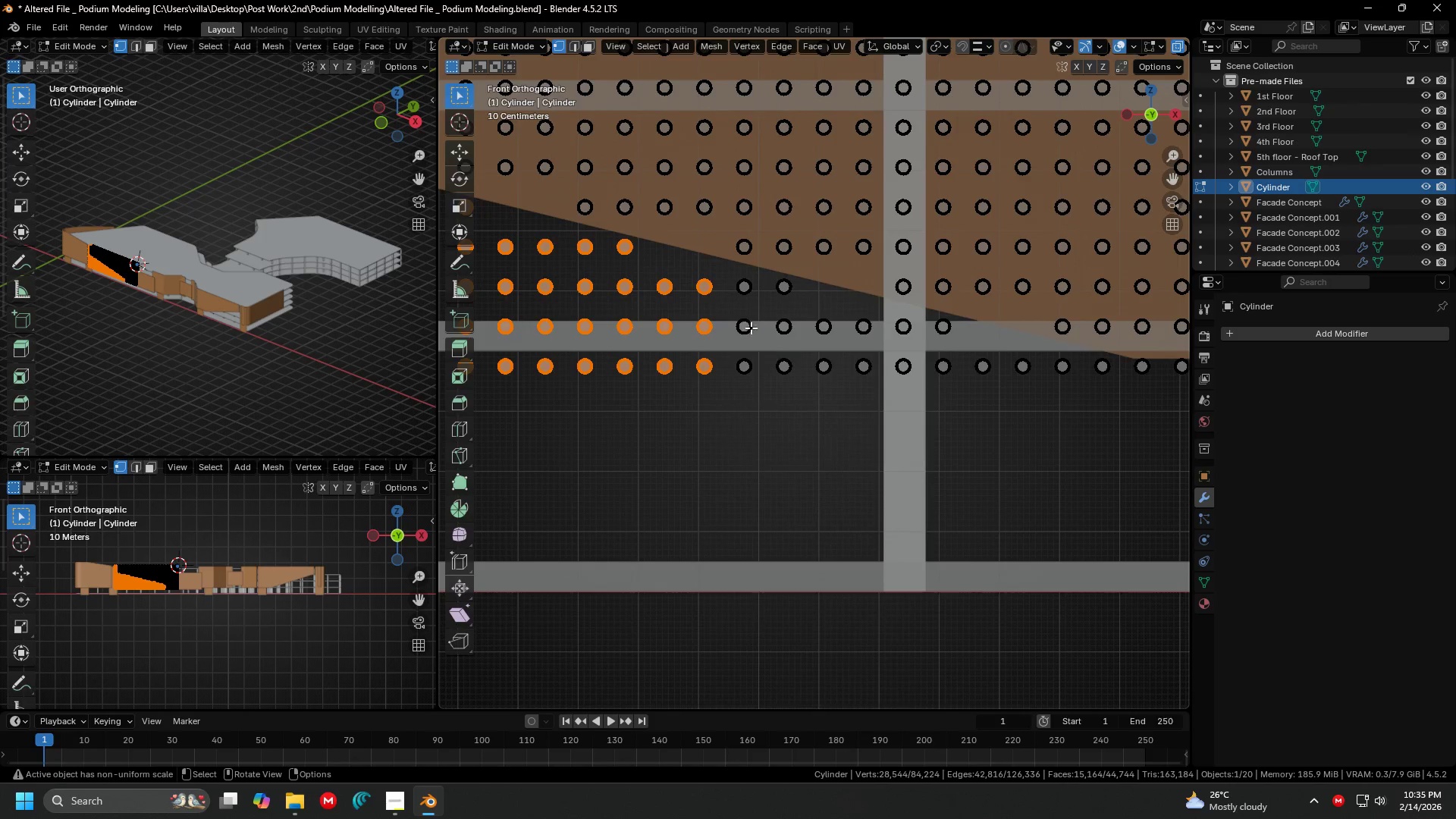 
hold_key(key=ShiftLeft, duration=1.5)
left_click_drag(start_coordinate=[710, 267], to_coordinate=[874, 410])
 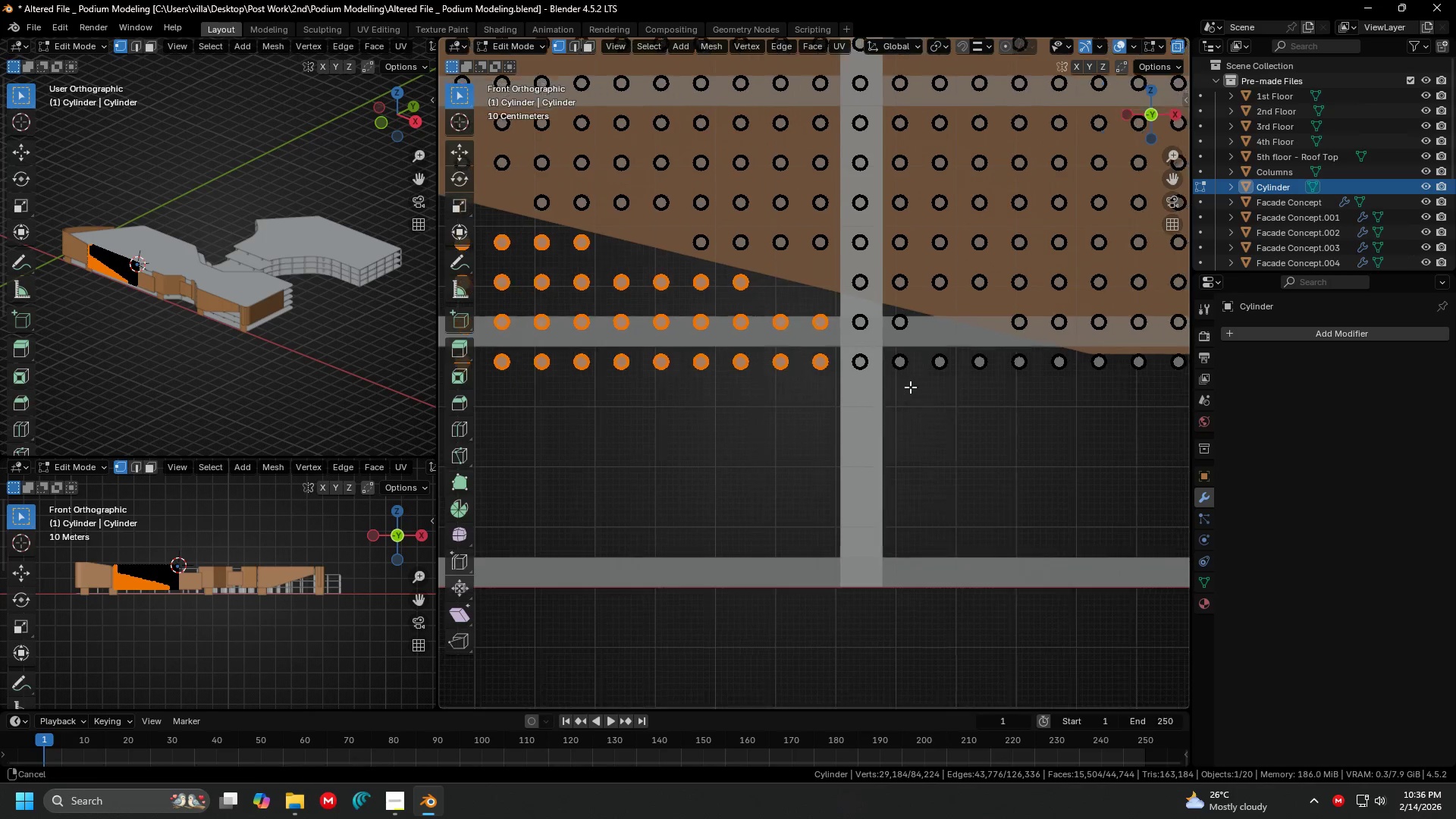 
hold_key(key=ShiftLeft, duration=1.52)
left_click_drag(start_coordinate=[726, 293], to_coordinate=[874, 381])
 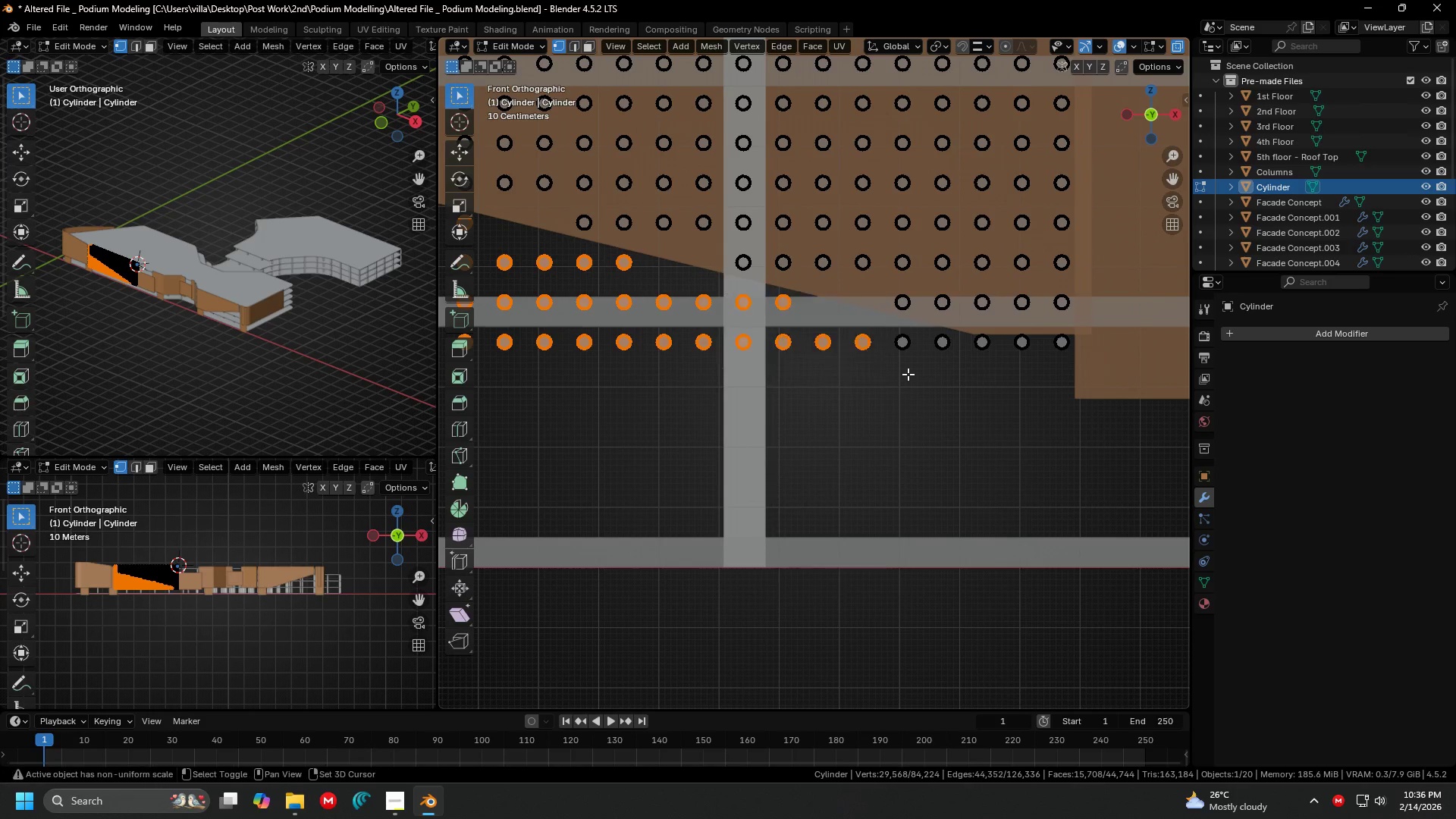 
hold_key(key=ShiftLeft, duration=1.52)
 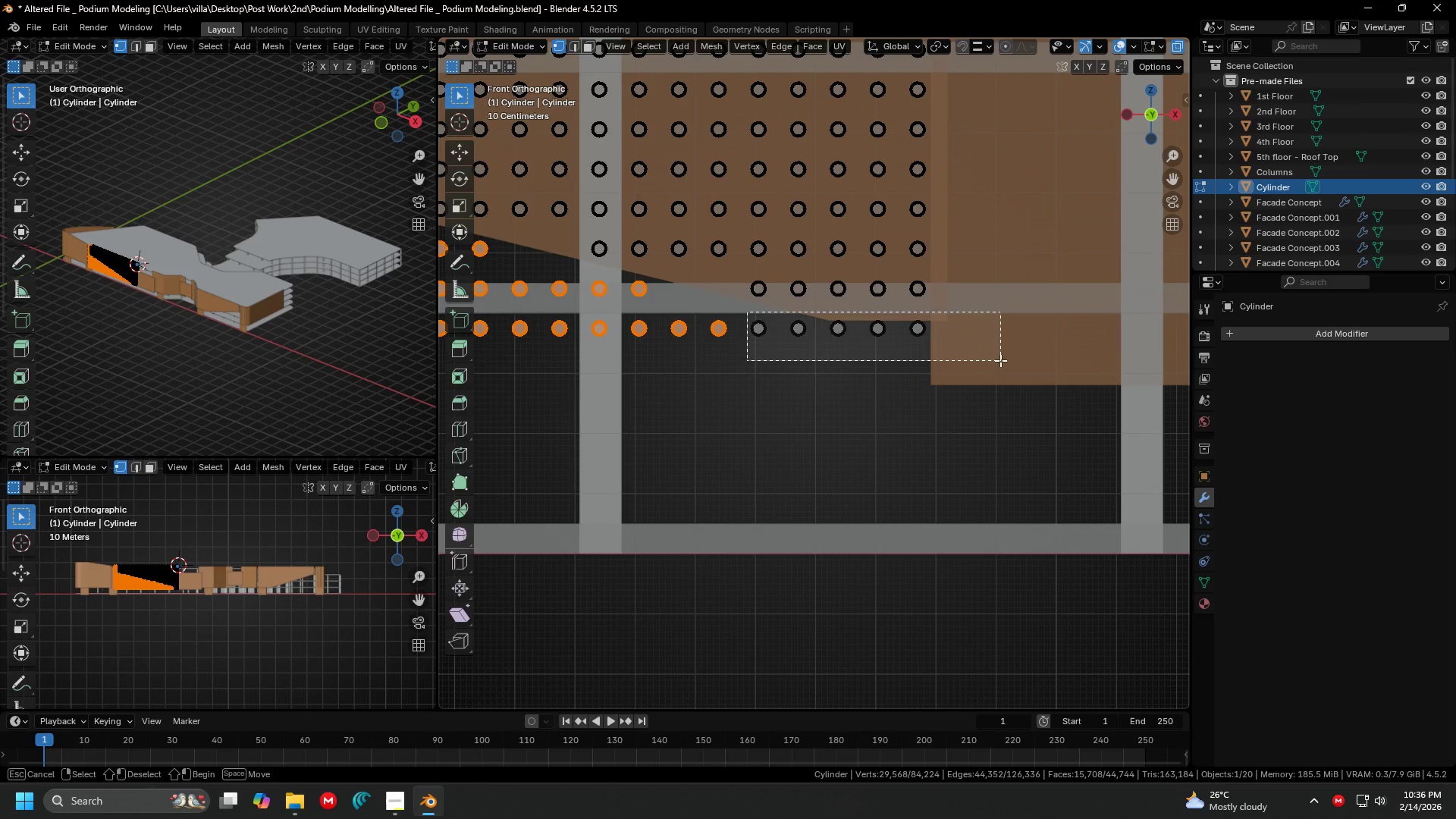 
hold_key(key=ShiftLeft, duration=0.69)
left_click_drag(start_coordinate=[747, 312], to_coordinate=[1000, 360])
 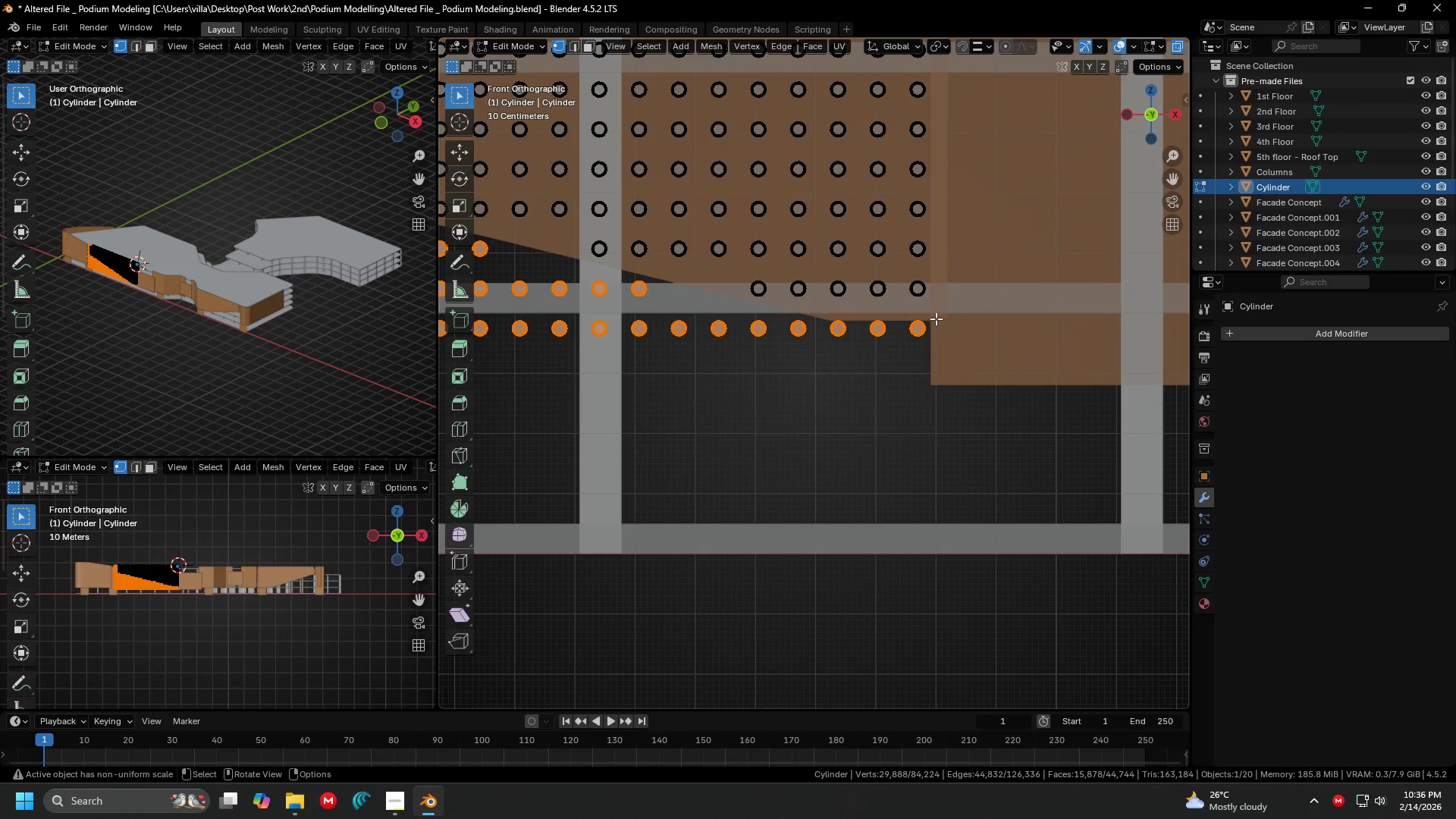 
key(X)
 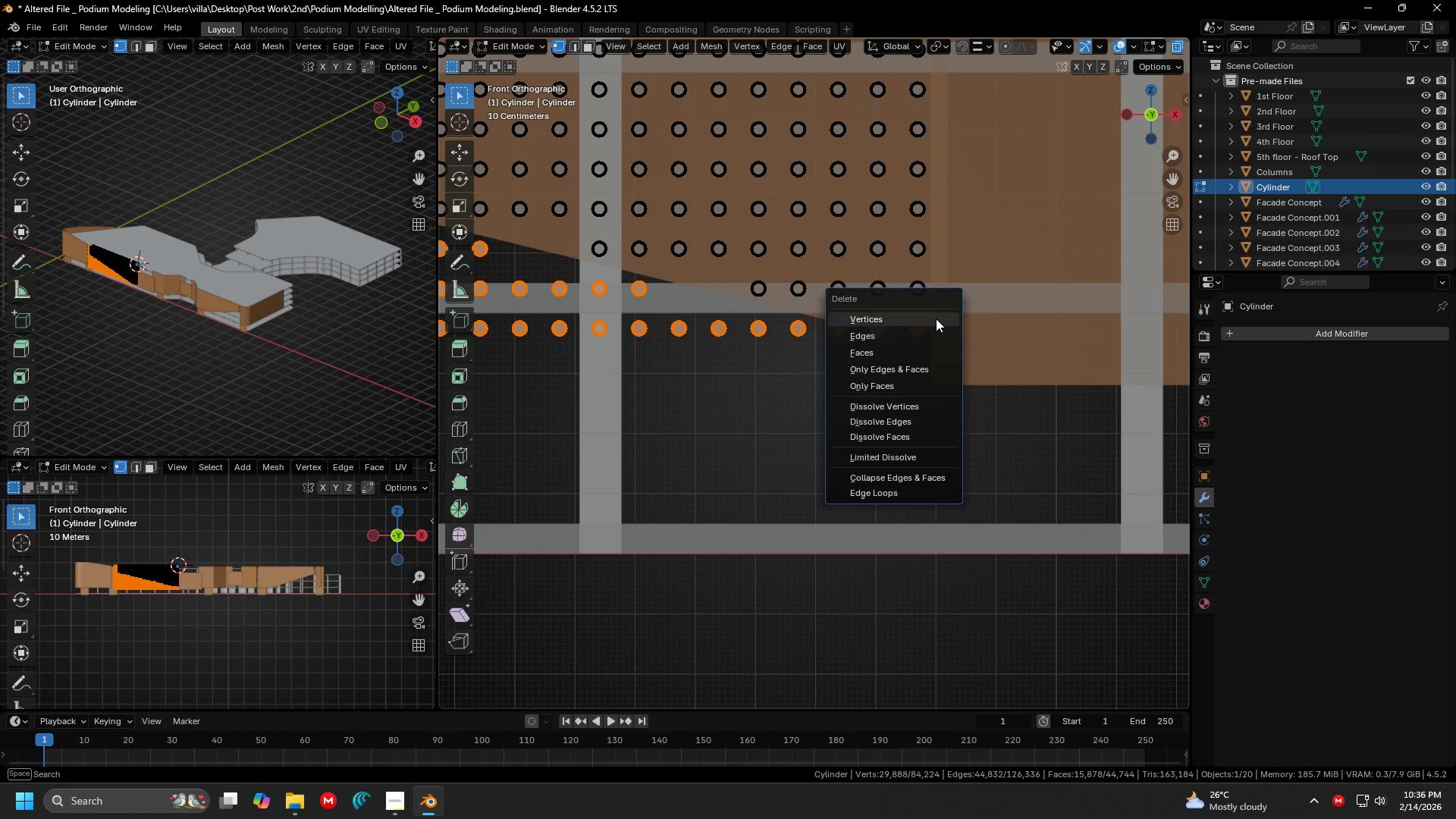 
left_click([936, 318])
 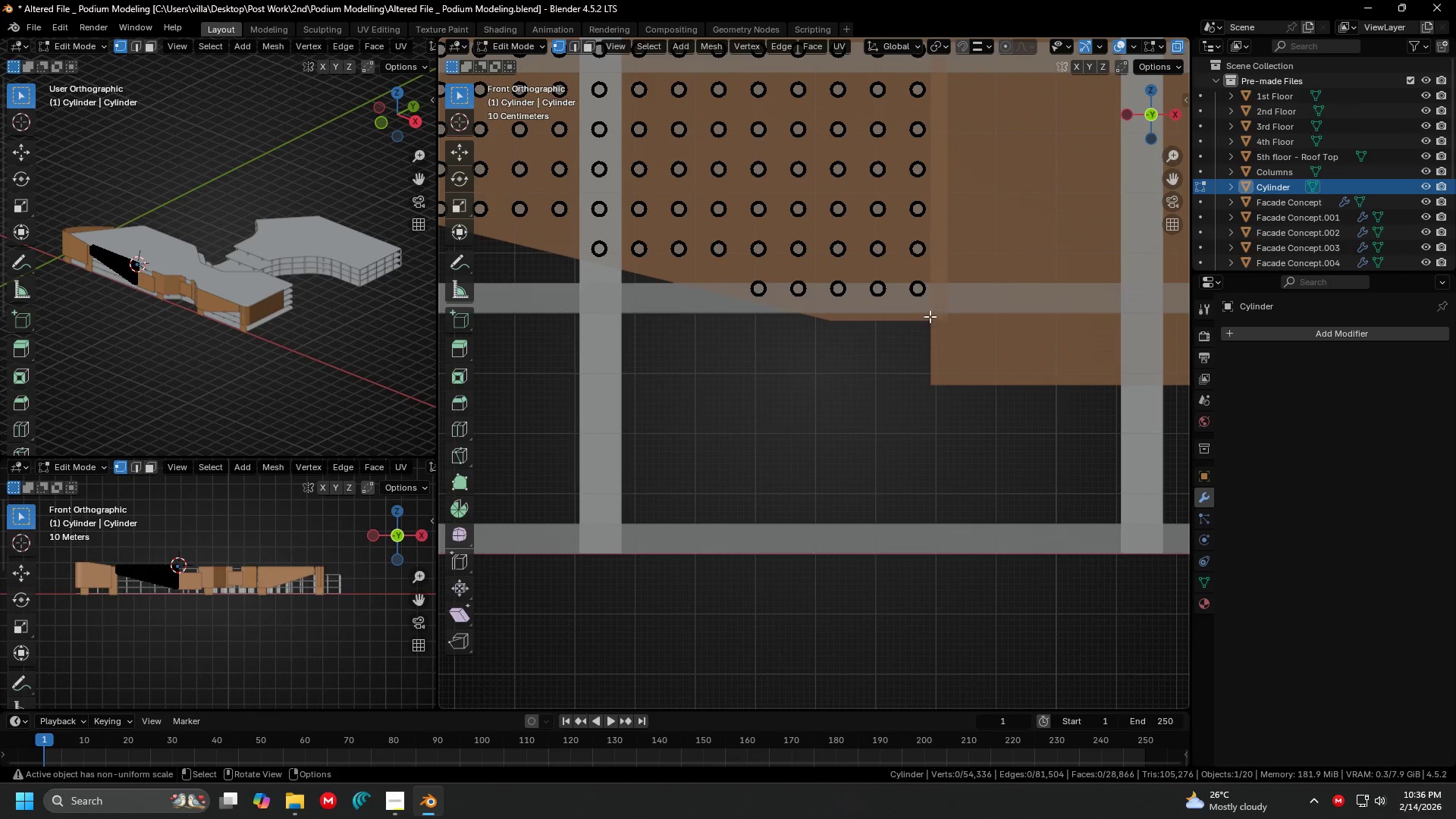 
hold_key(key=ShiftLeft, duration=0.41)
 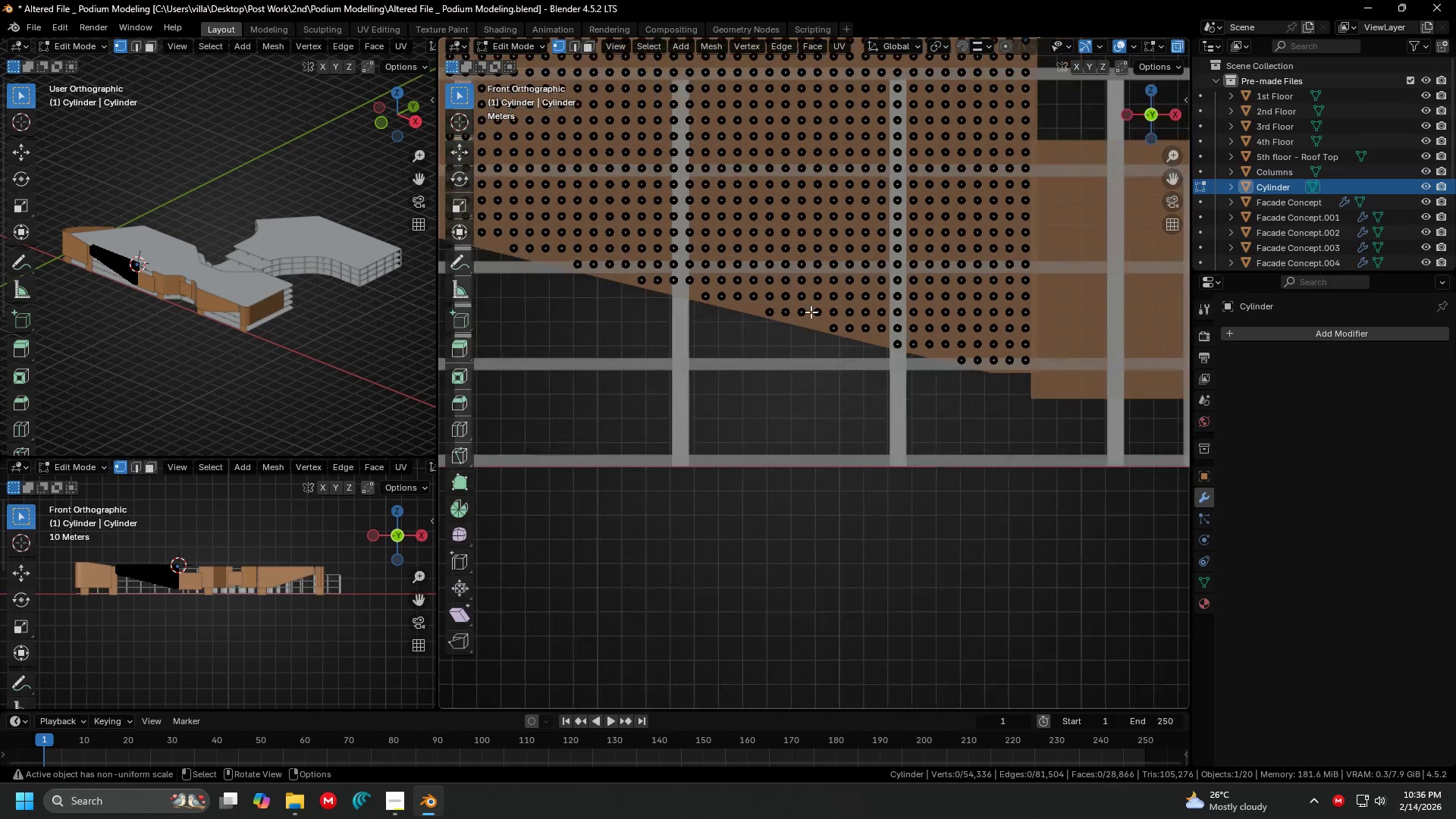 
hold_key(key=ShiftLeft, duration=0.47)
 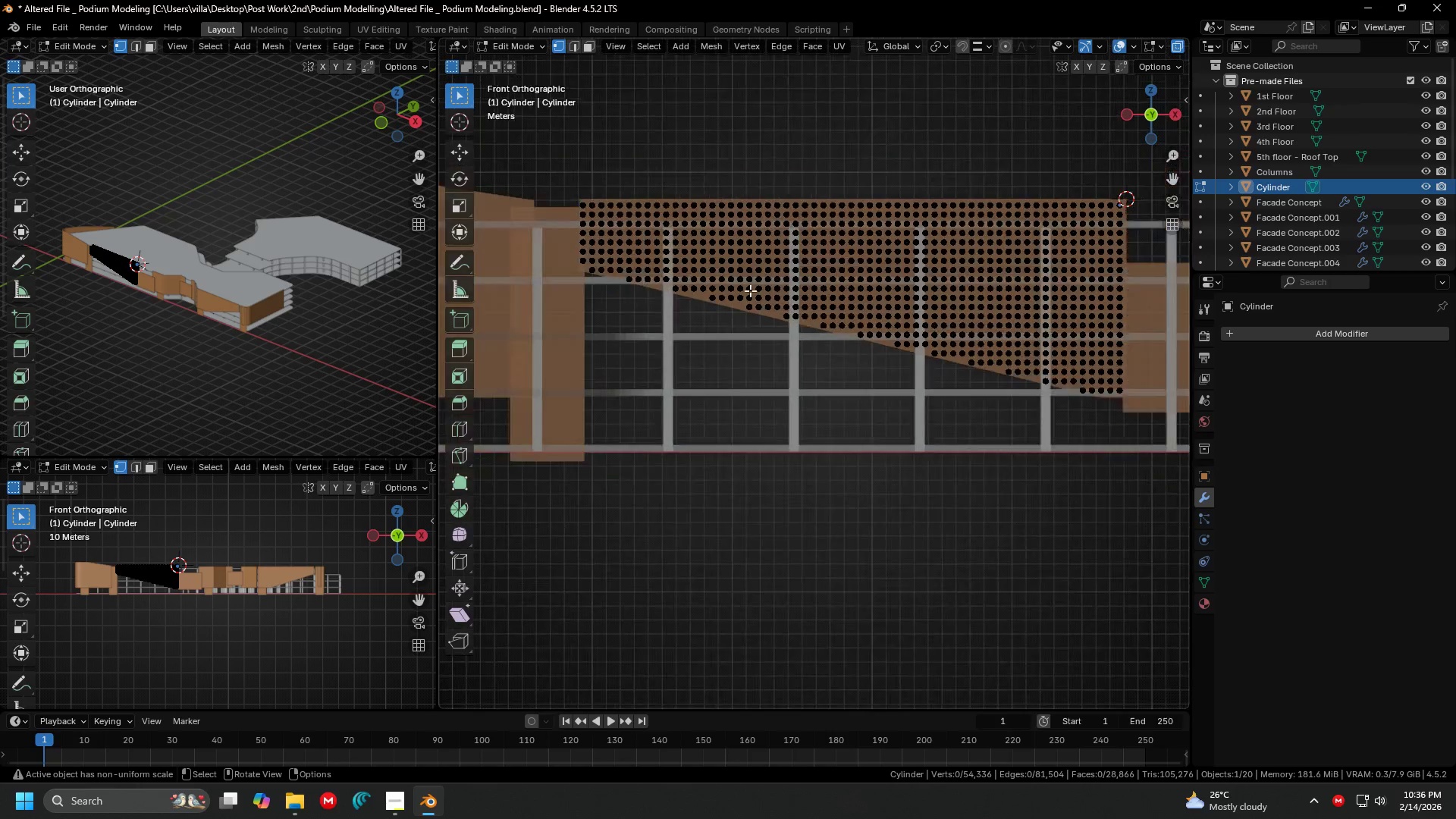 
hold_key(key=ShiftLeft, duration=0.39)
 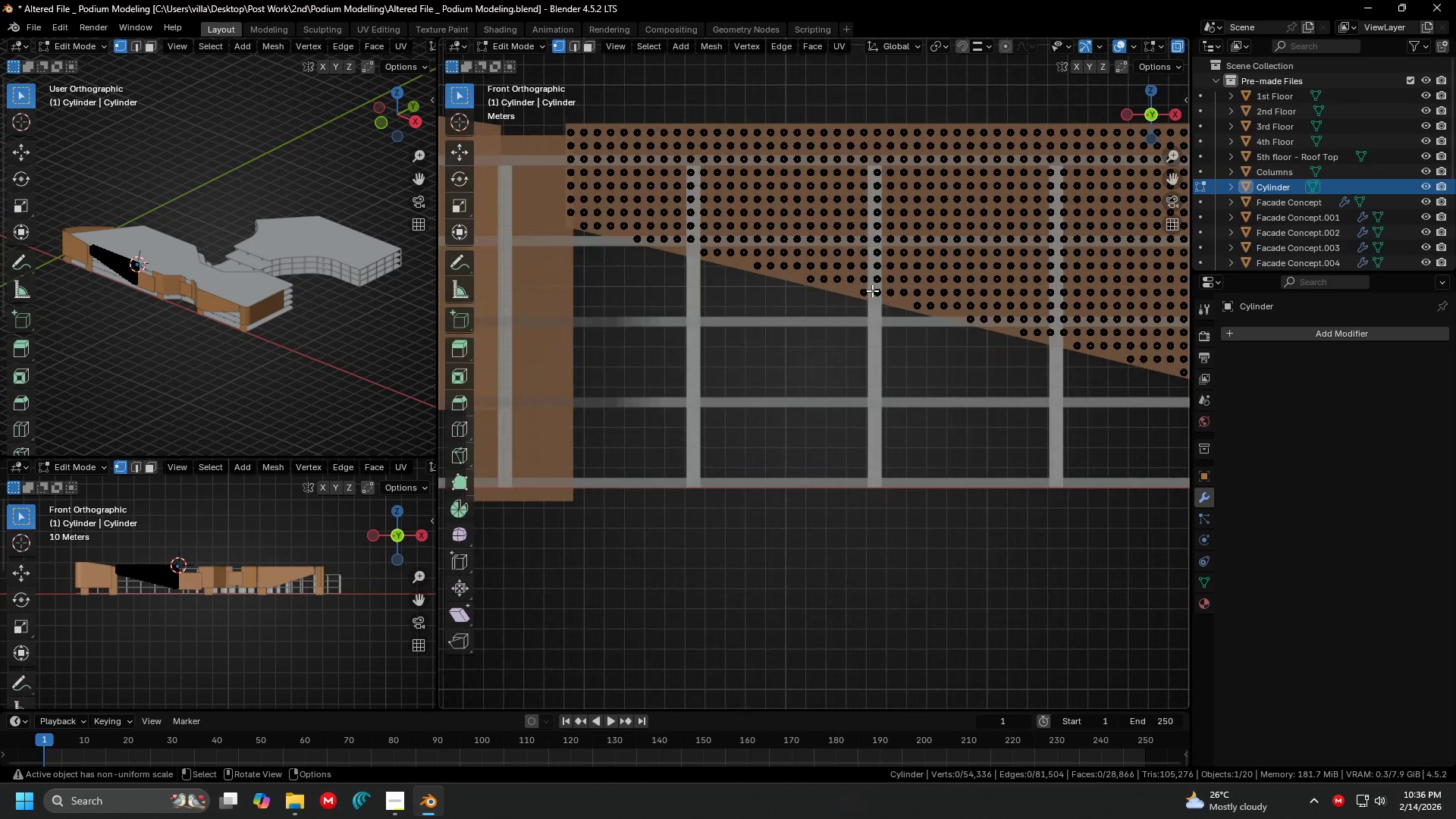 
key(Tab)
 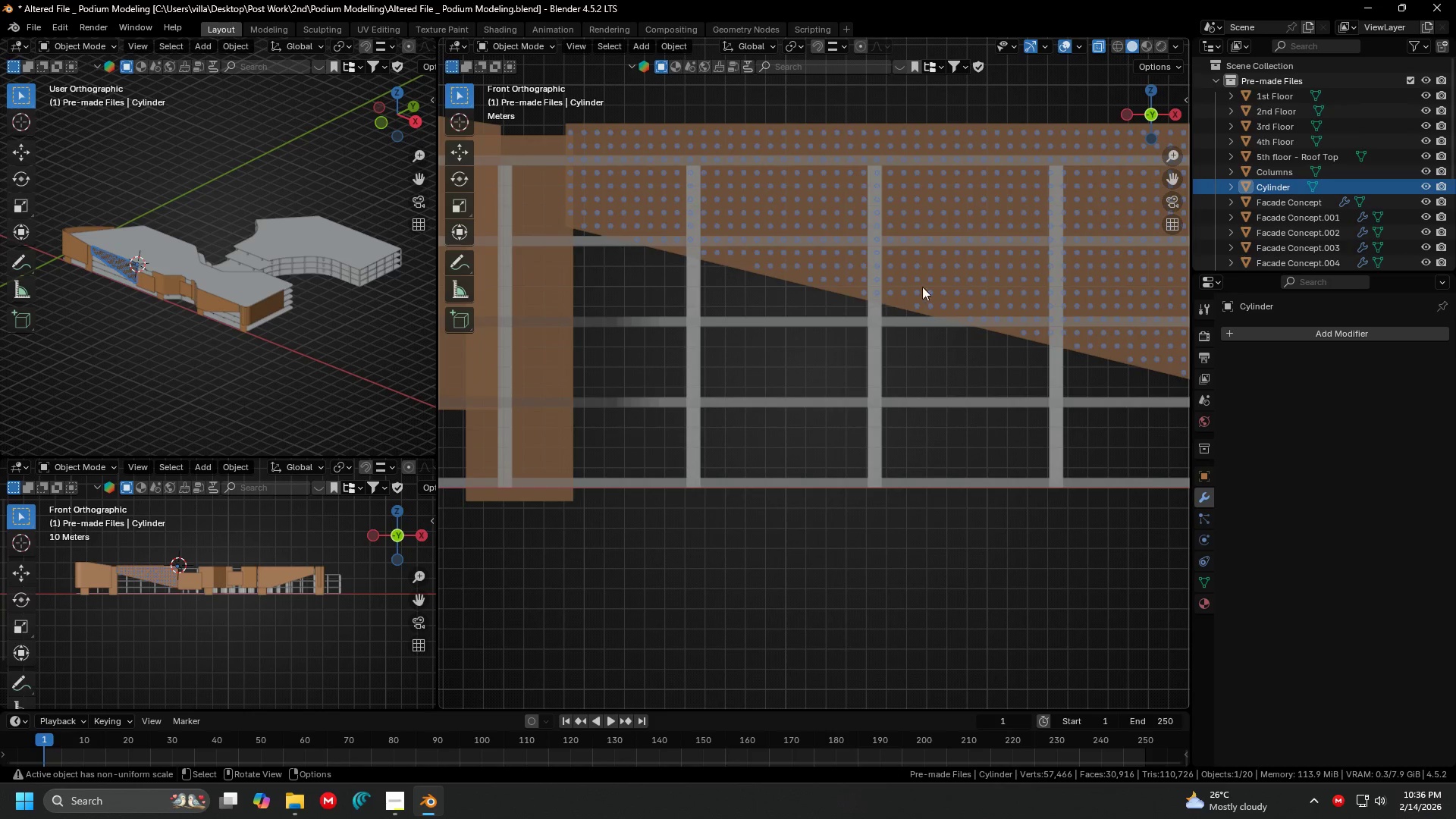 
scroll: coordinate [812, 291], scroll_direction: down, amount: 8.0
 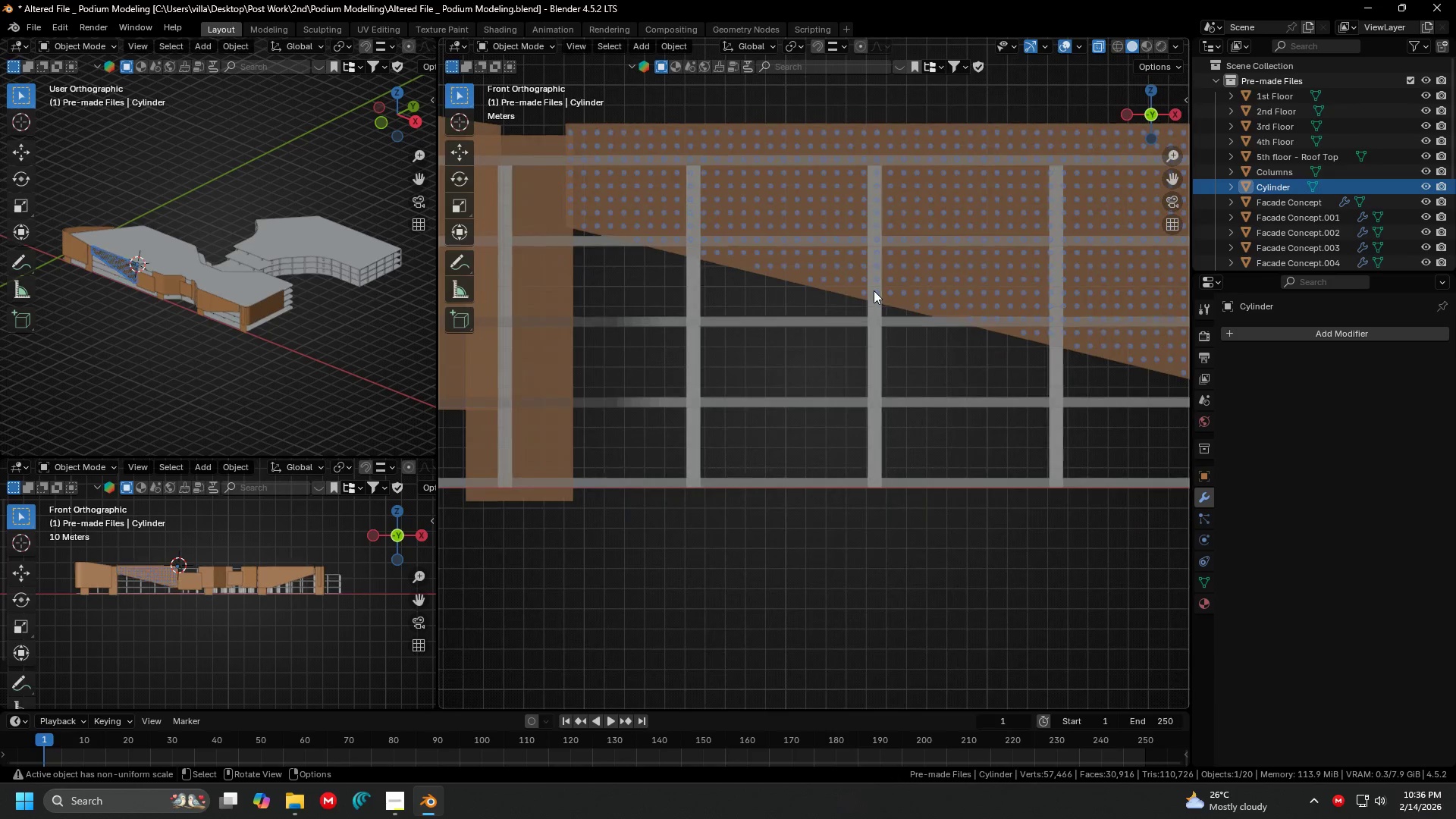 
key(Shift+ShiftLeft)
 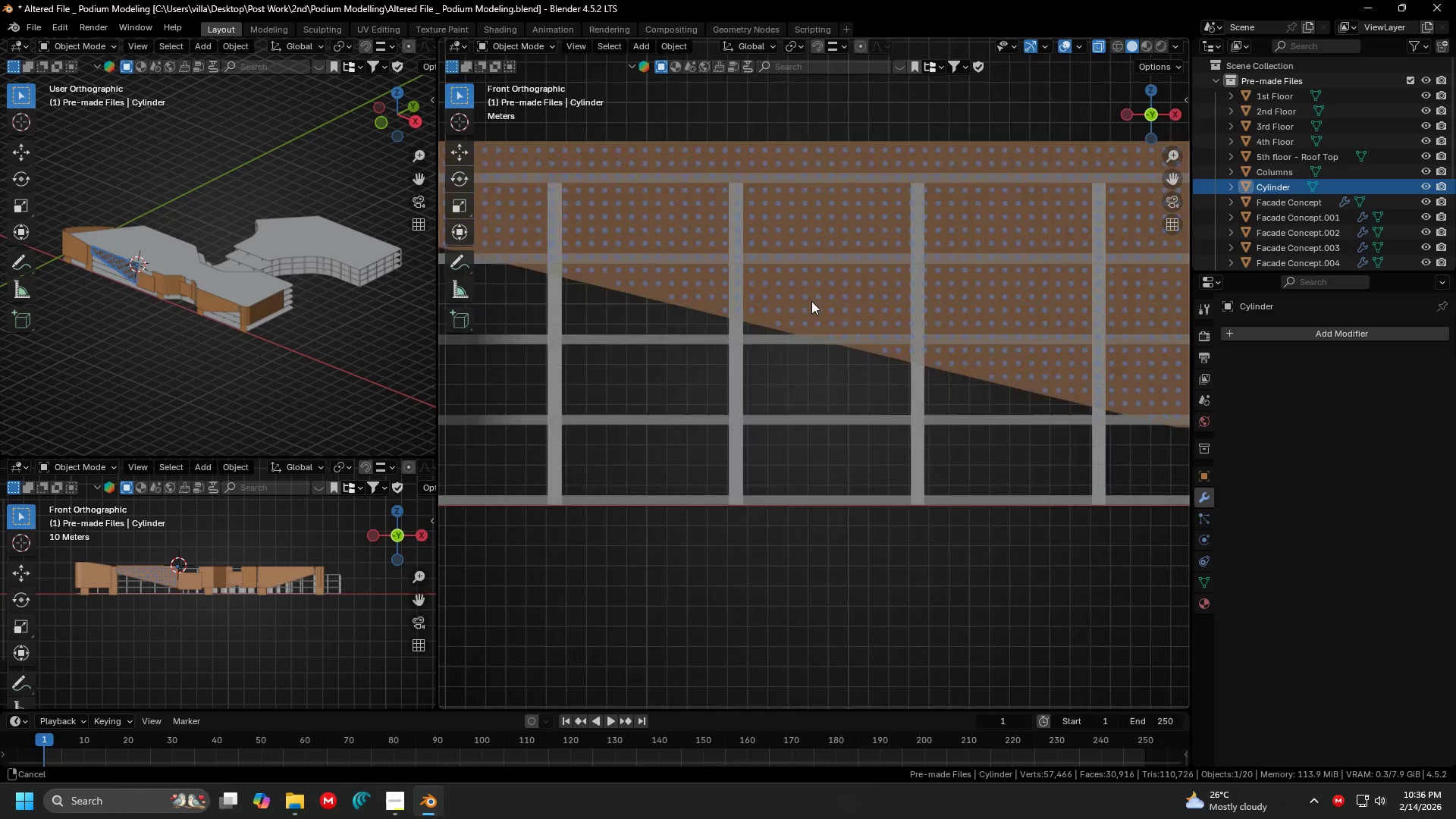 
key(Shift+ShiftLeft)
 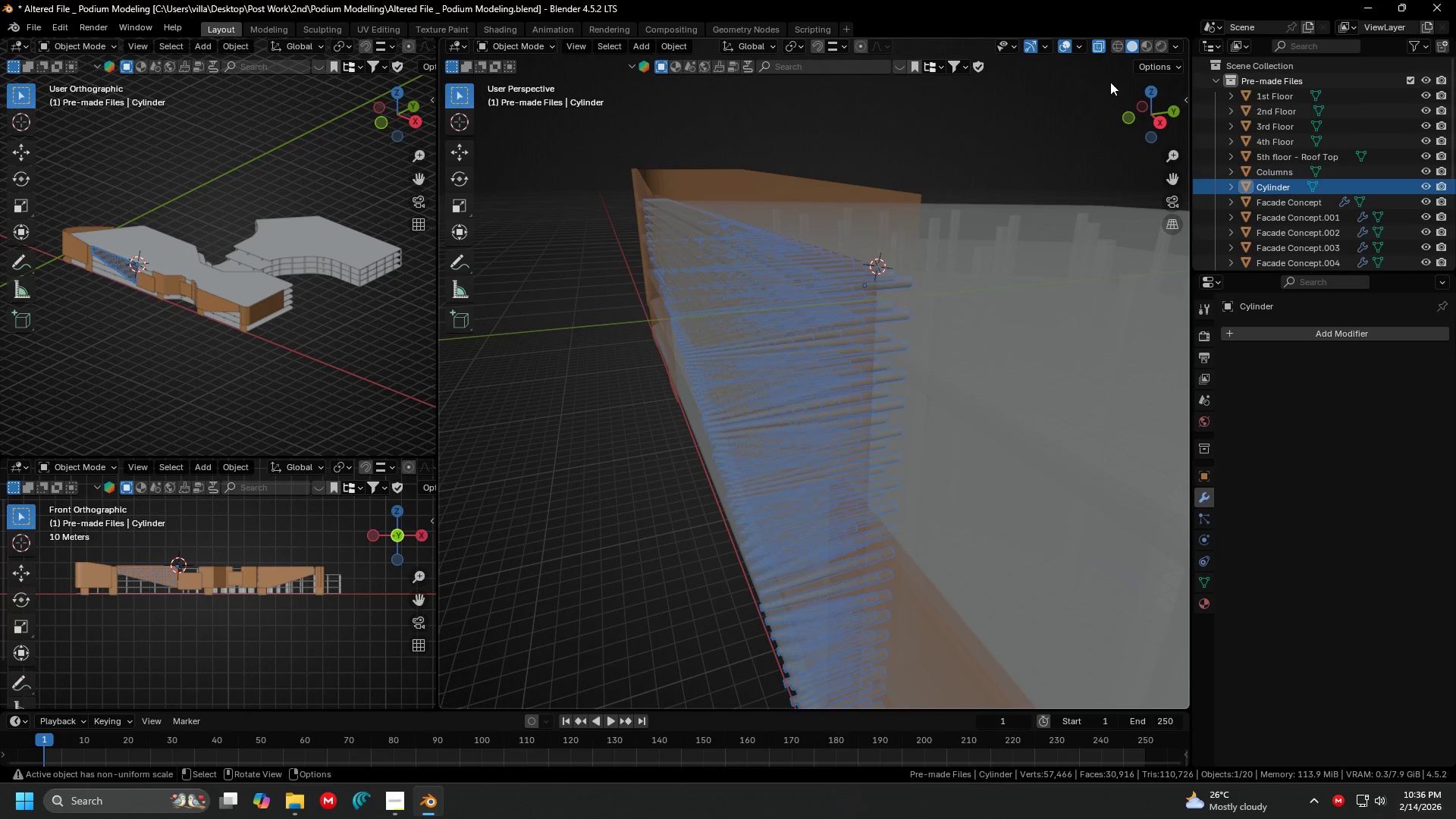 
scroll: coordinate [692, 312], scroll_direction: down, amount: 1.0
 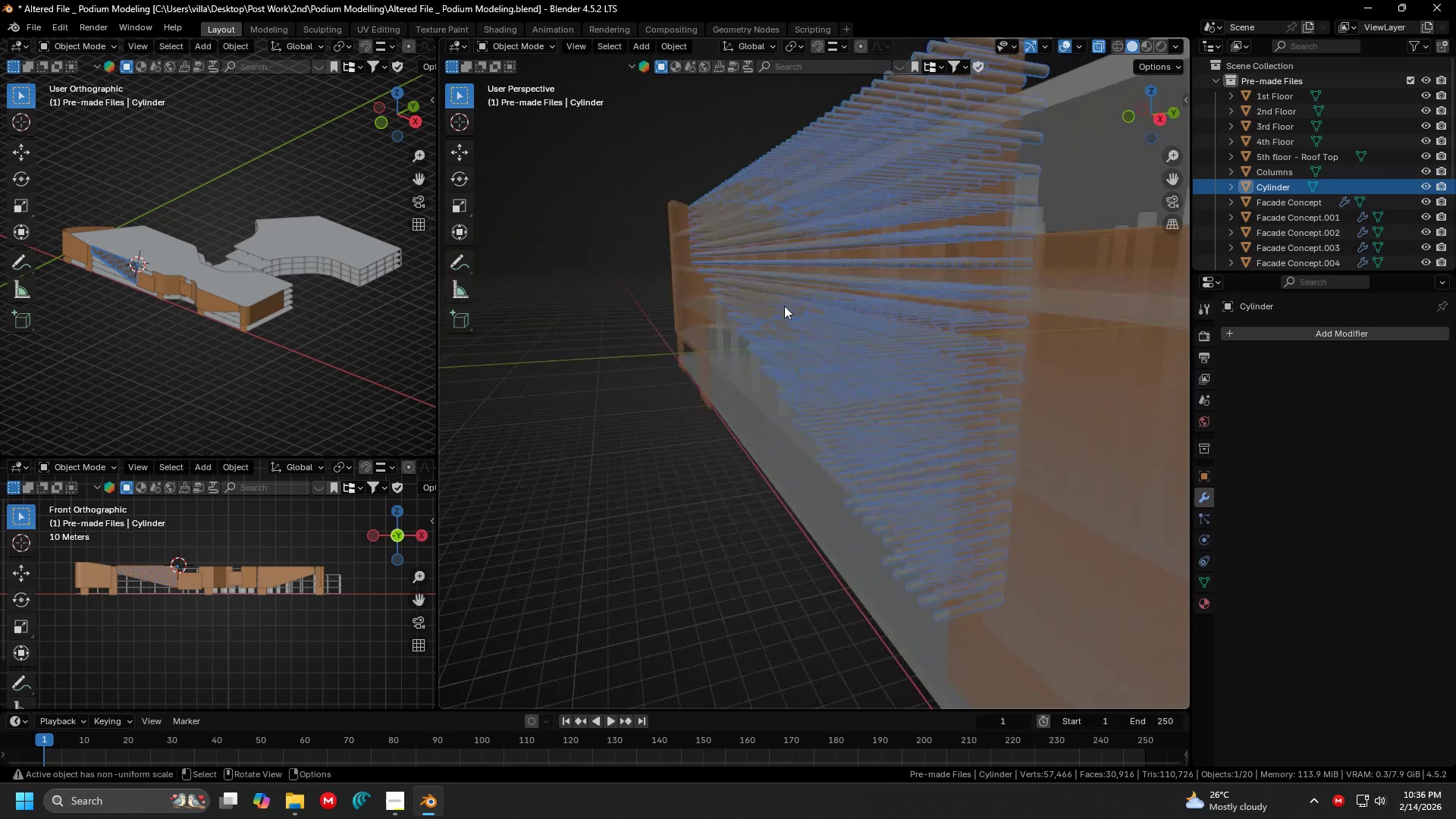 
left_click([1100, 51])
 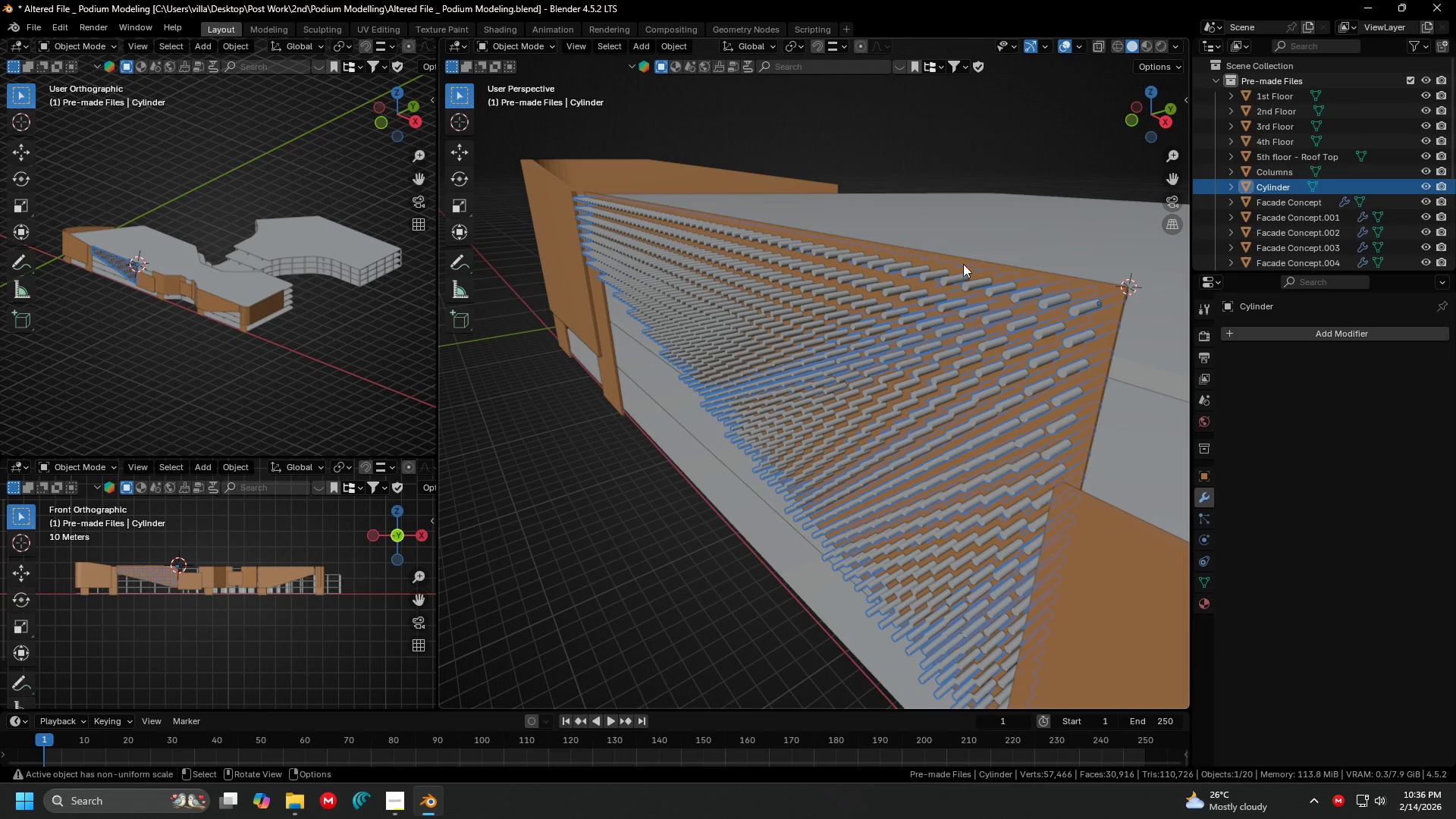 
left_click([973, 263])
 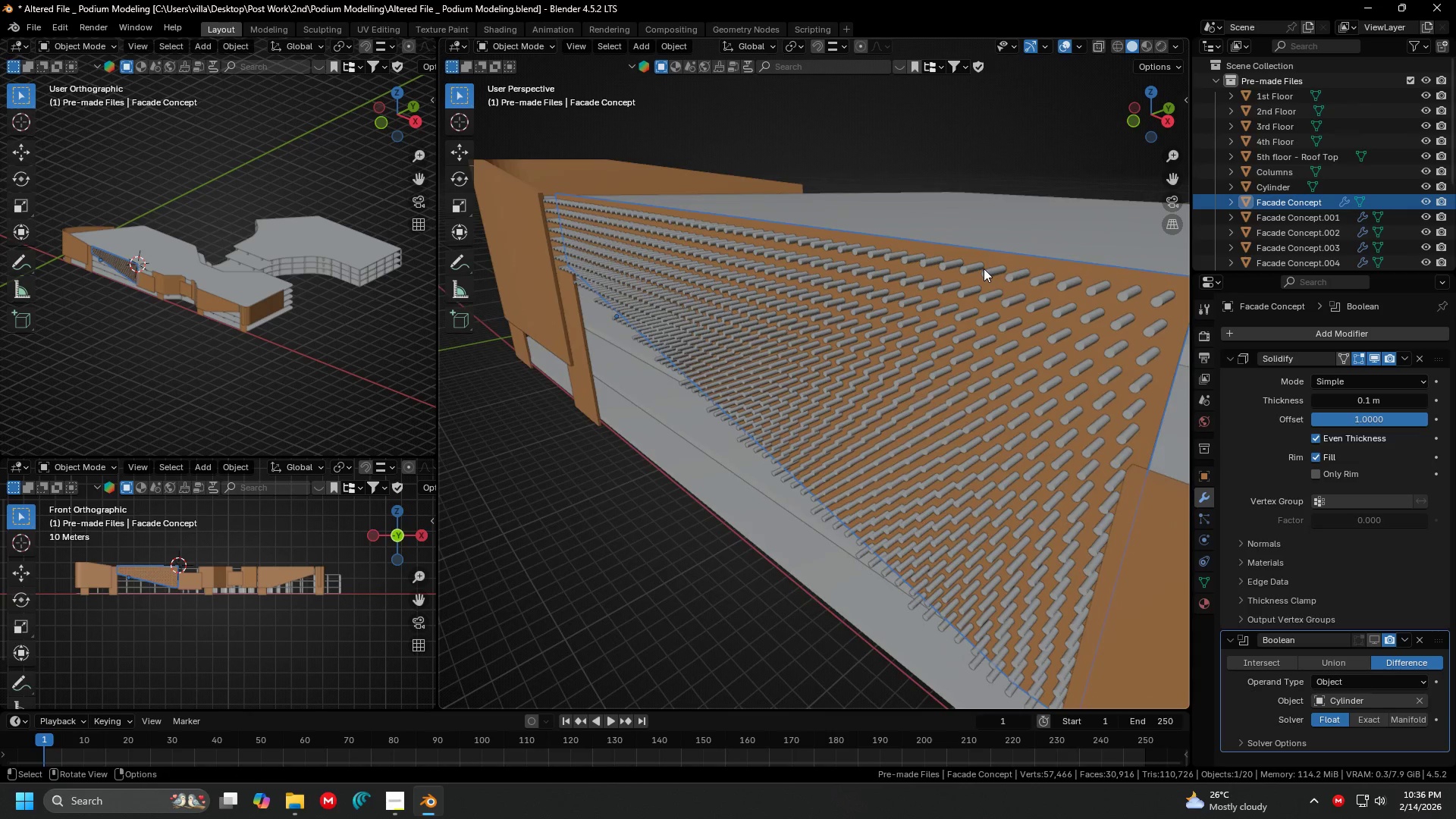 
key(Control+S)
 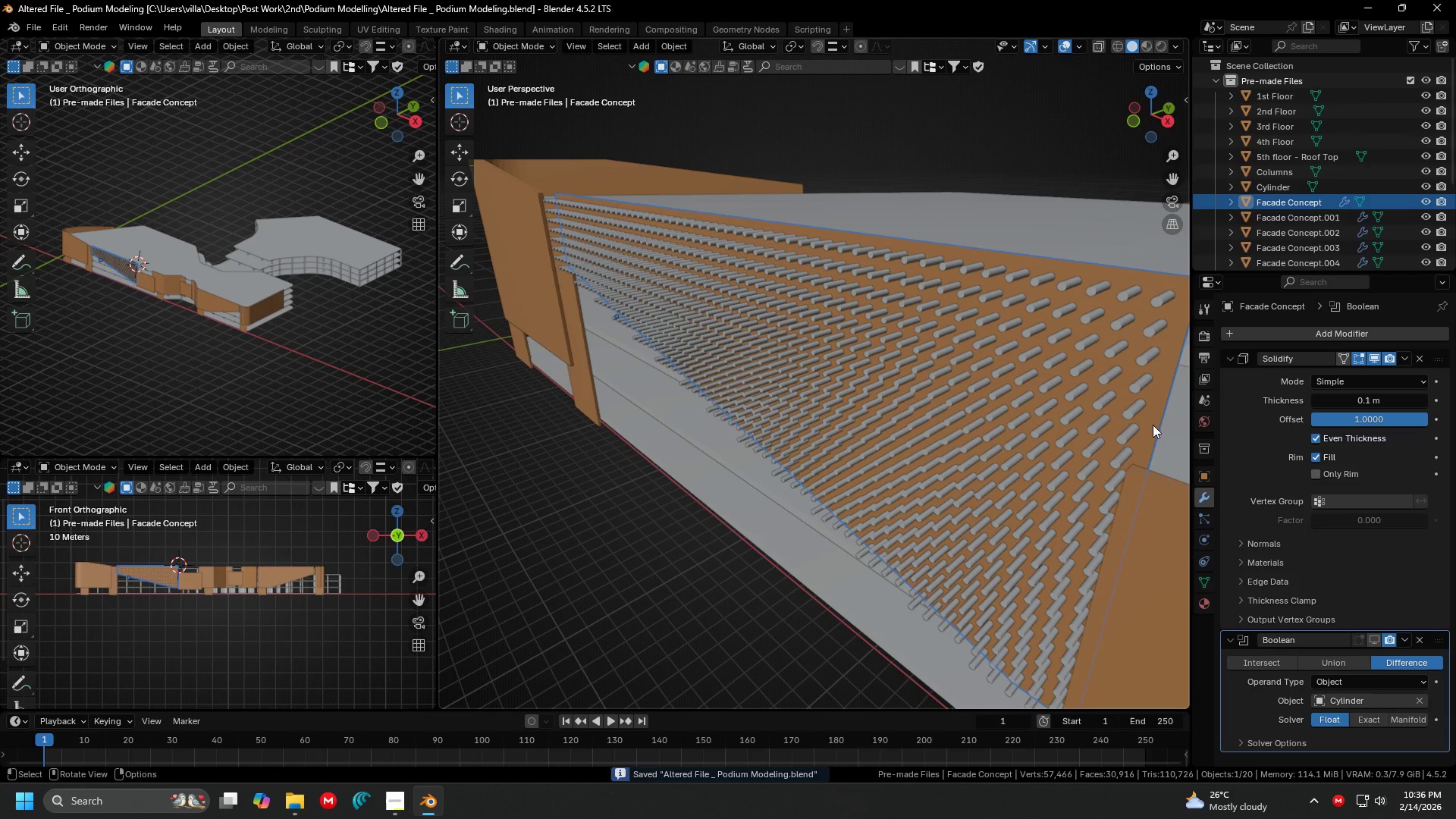 
scroll: coordinate [961, 437], scroll_direction: down, amount: 8.0
 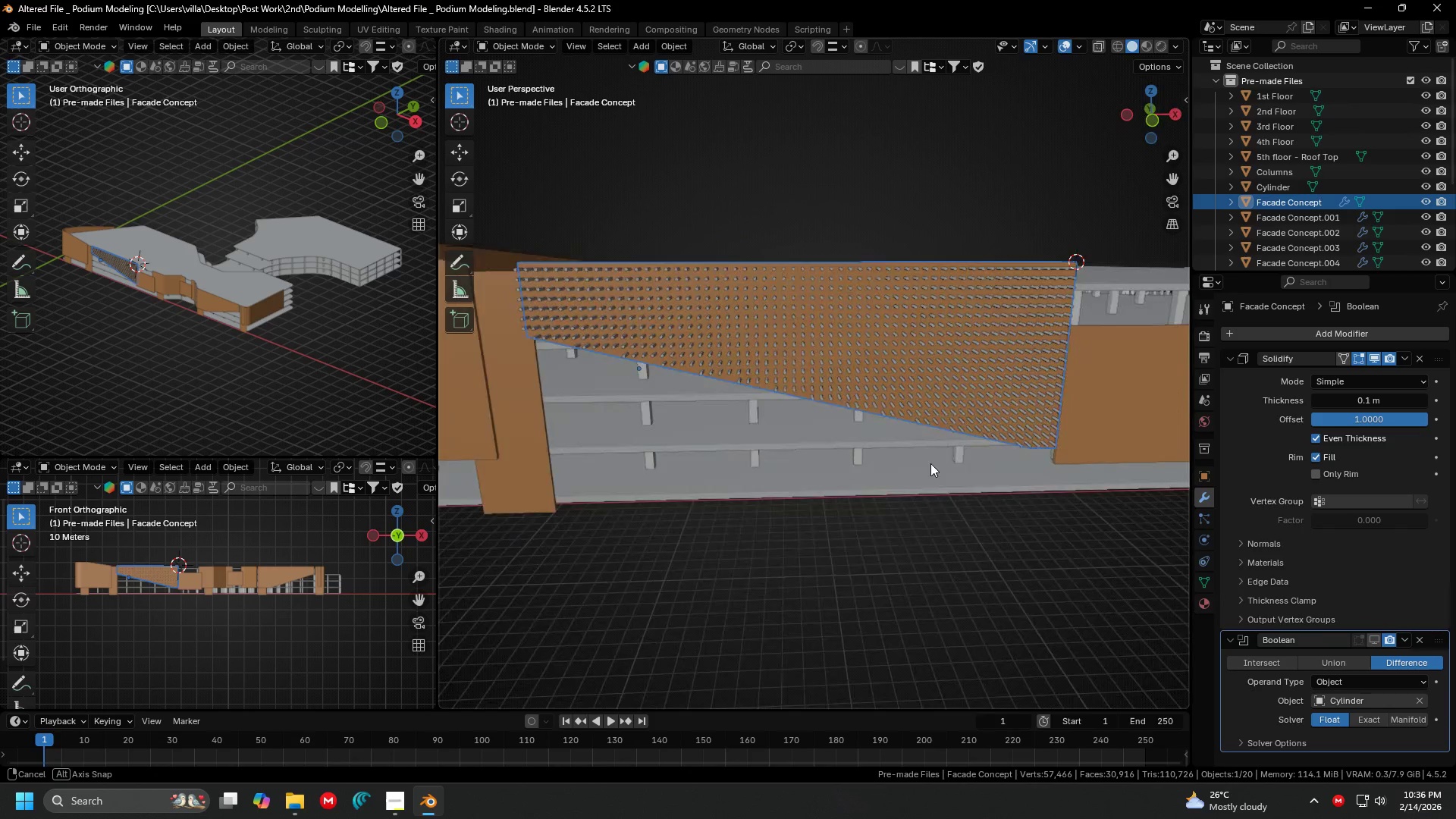 
scroll: coordinate [878, 452], scroll_direction: up, amount: 2.0
 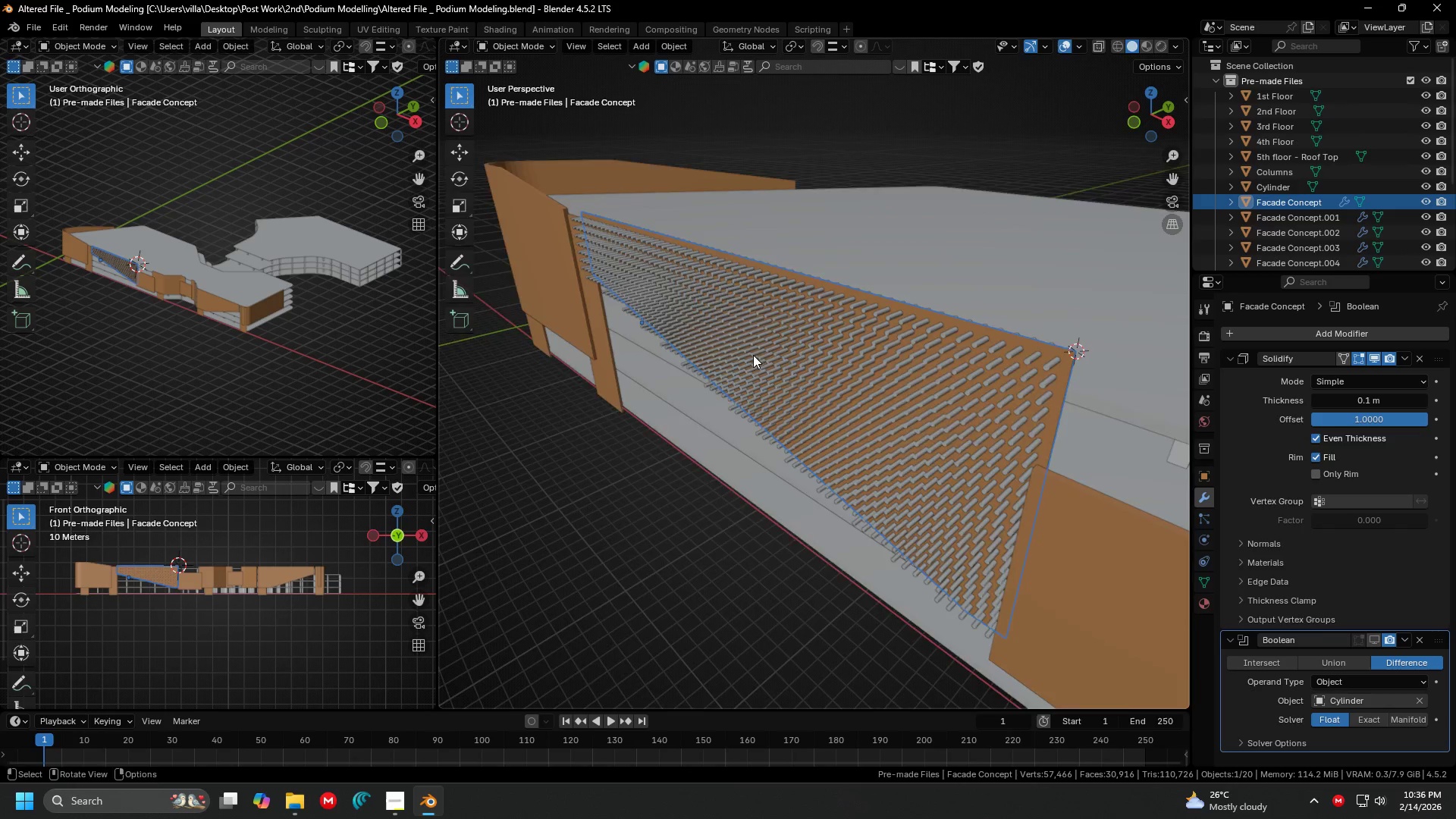 
hold_key(key=ShiftLeft, duration=0.31)
 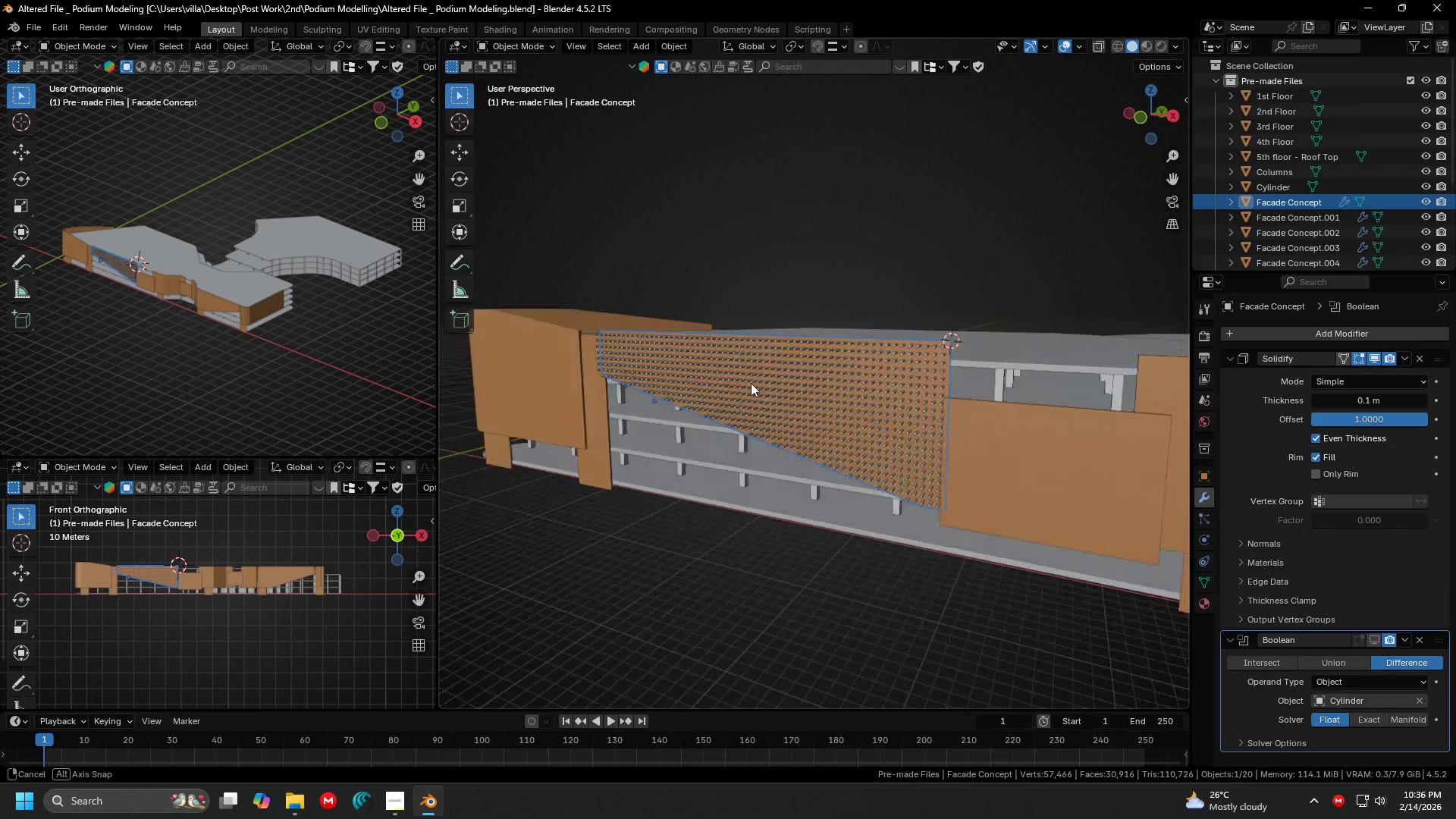 
scroll: coordinate [853, 294], scroll_direction: down, amount: 2.0
 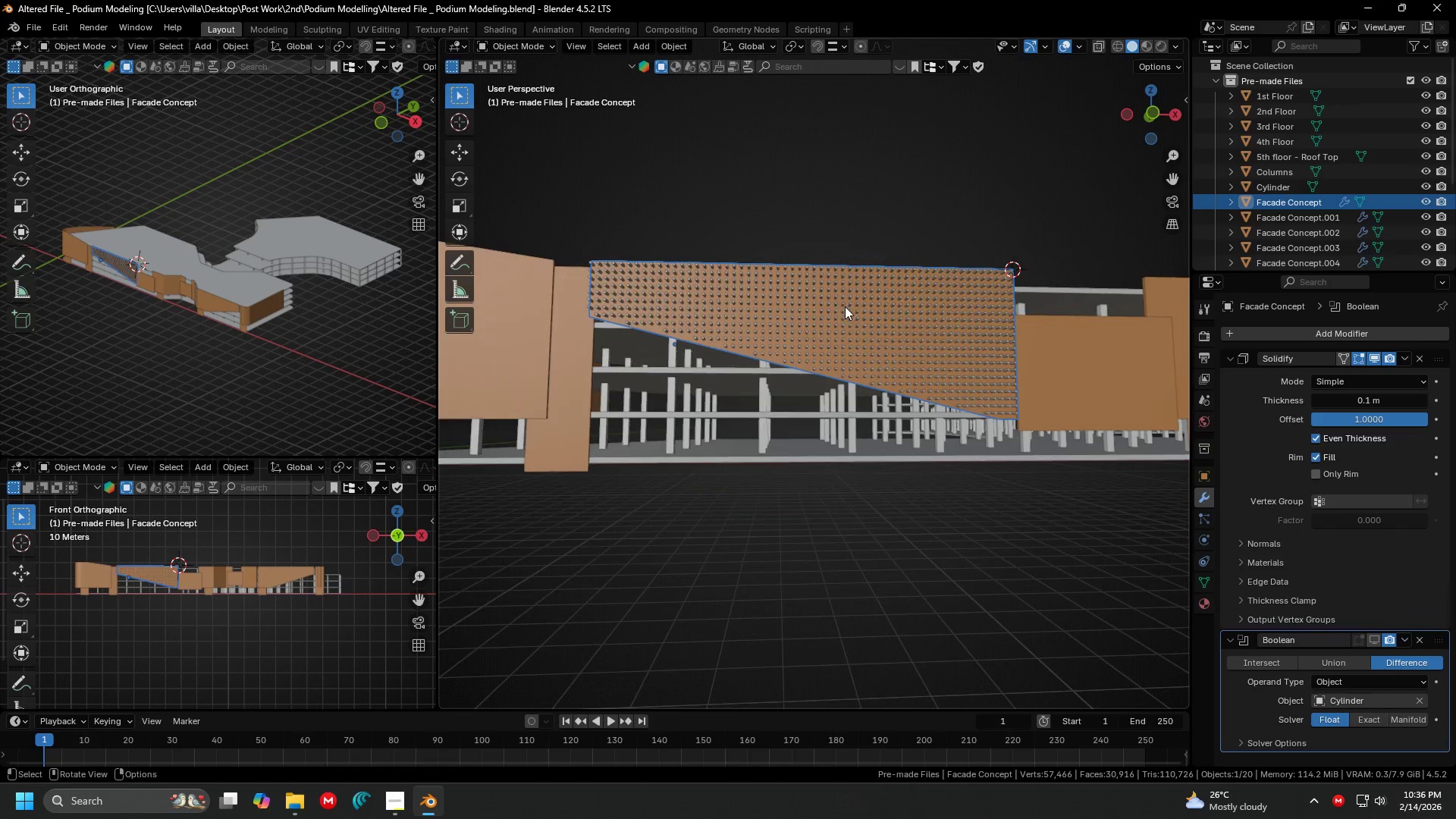 
key(Shift+ShiftLeft)
 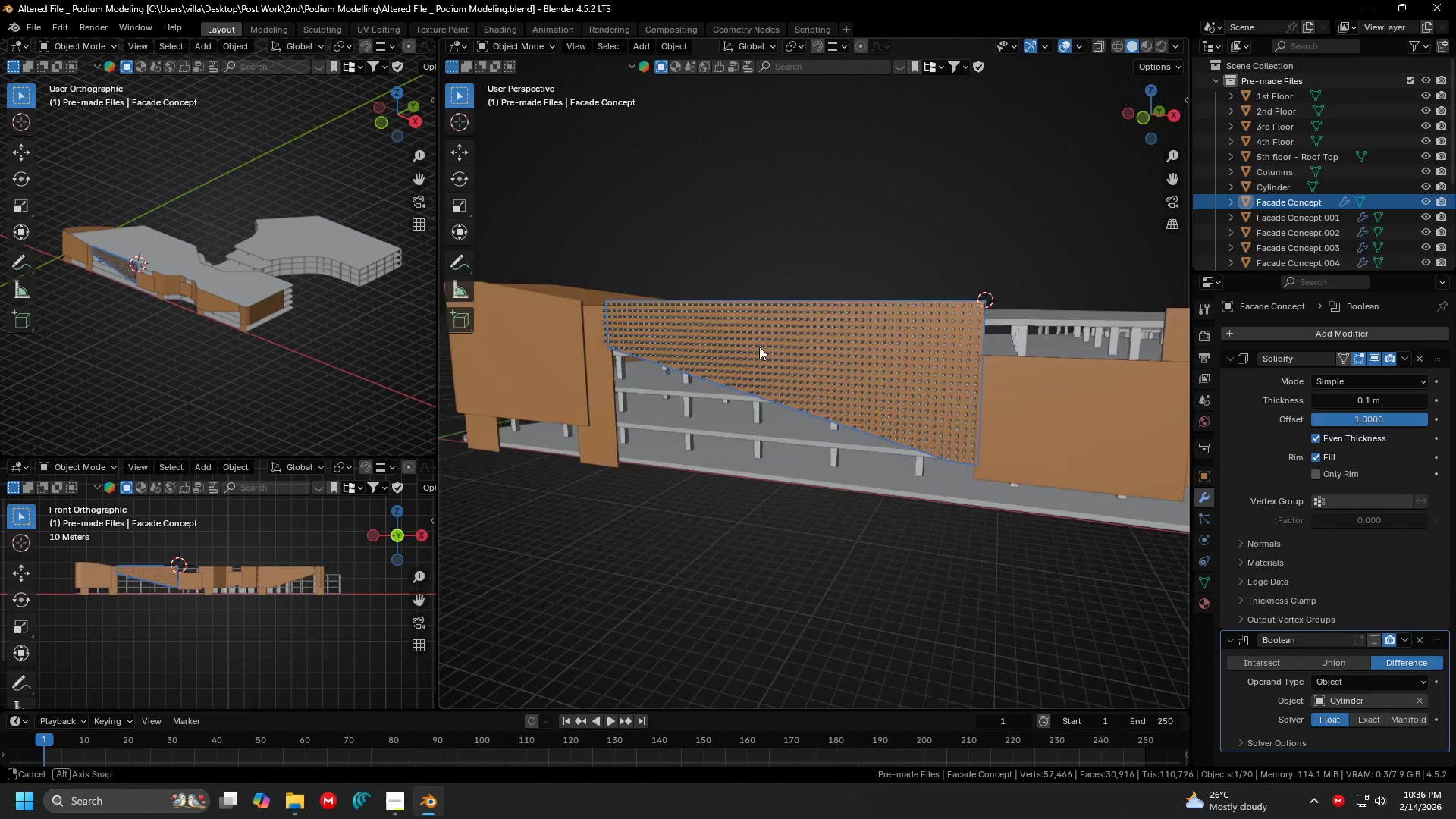 
key(Shift+ShiftLeft)
 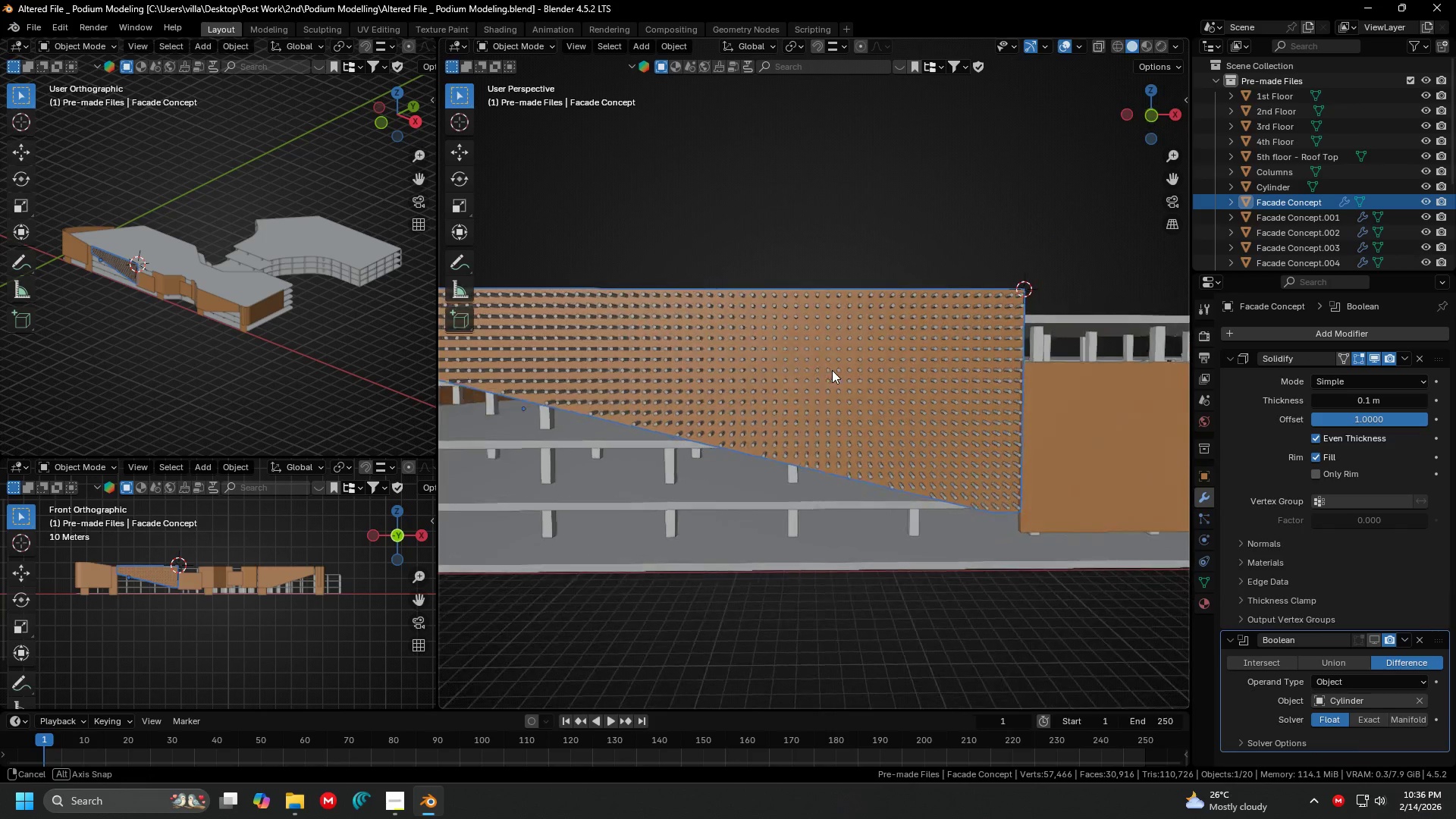 
scroll: coordinate [819, 370], scroll_direction: up, amount: 2.0
 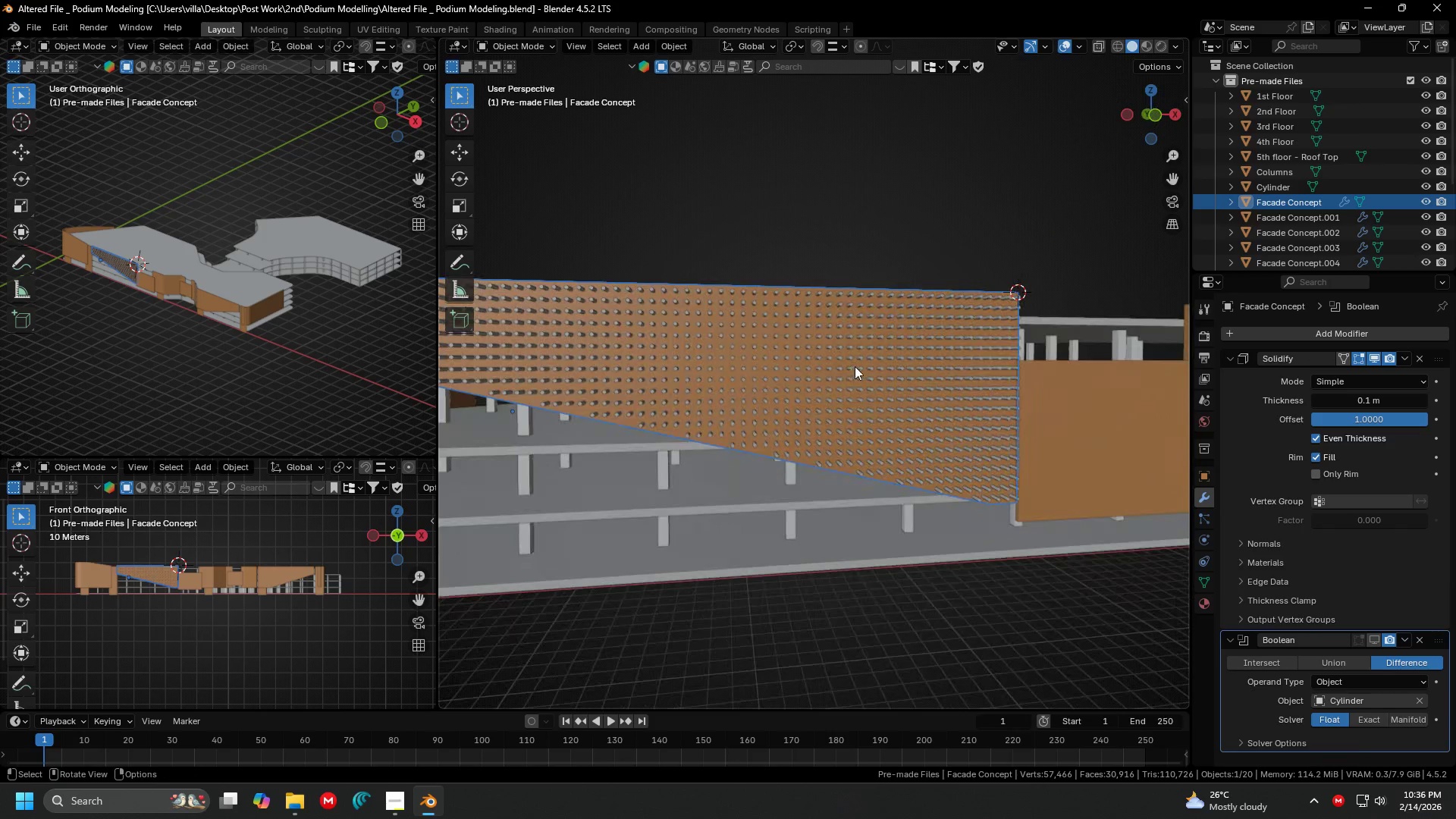 
hold_key(key=ShiftLeft, duration=0.33)
scroll: coordinate [855, 347], scroll_direction: down, amount: 4.0
 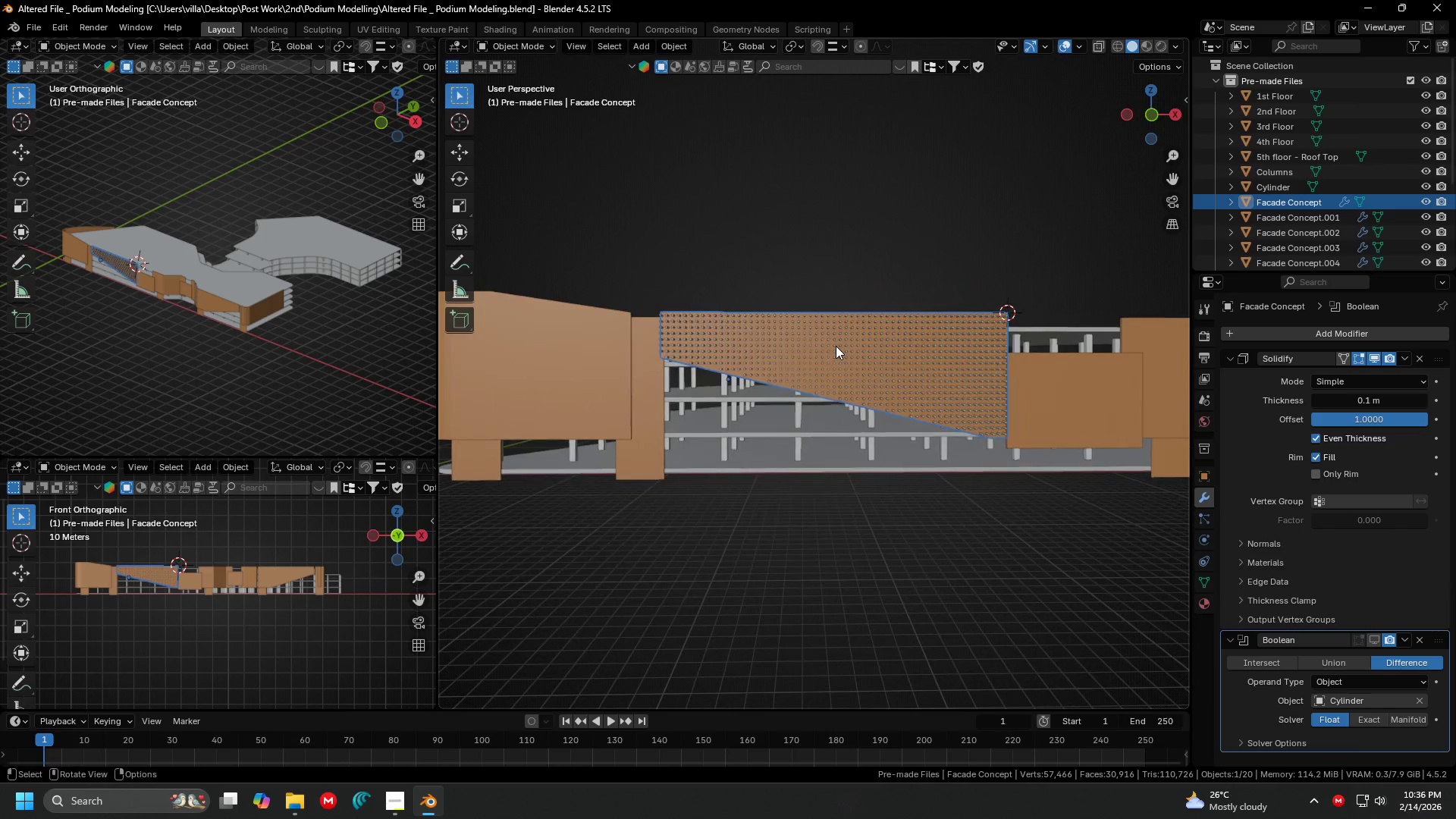 
key(1)
 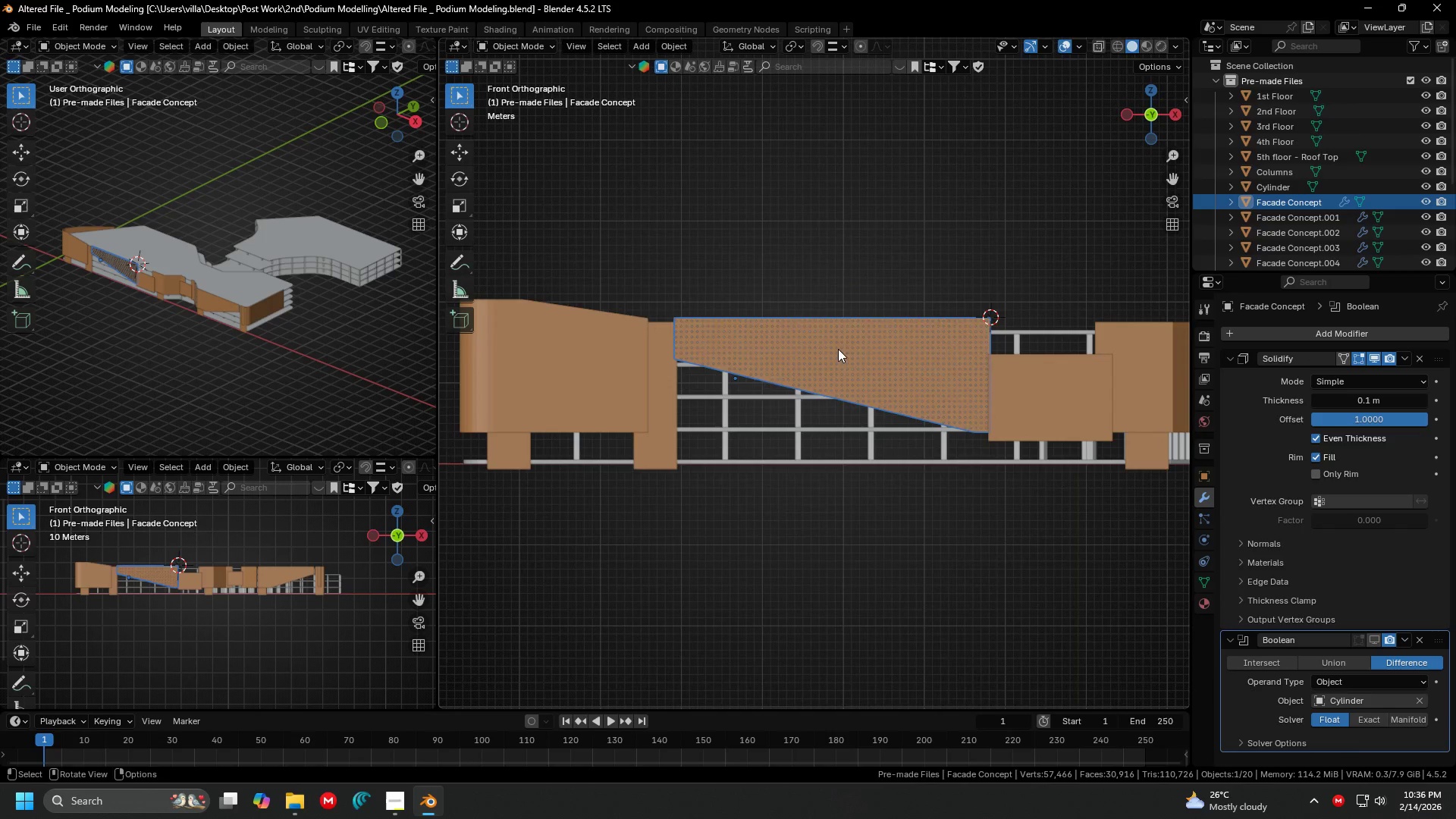 
hold_key(key=ShiftLeft, duration=0.81)
 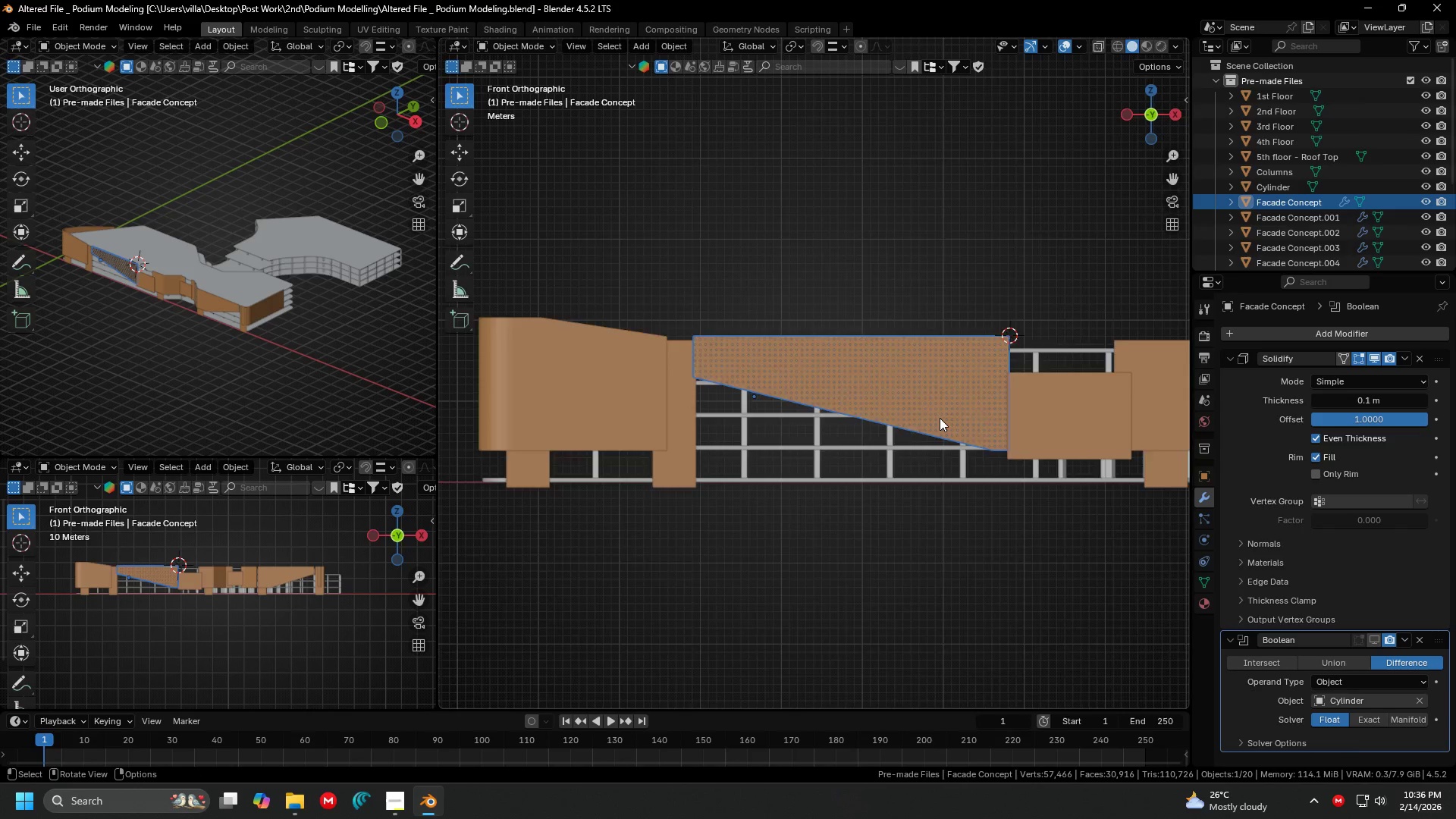 
hold_key(key=ShiftLeft, duration=0.52)
 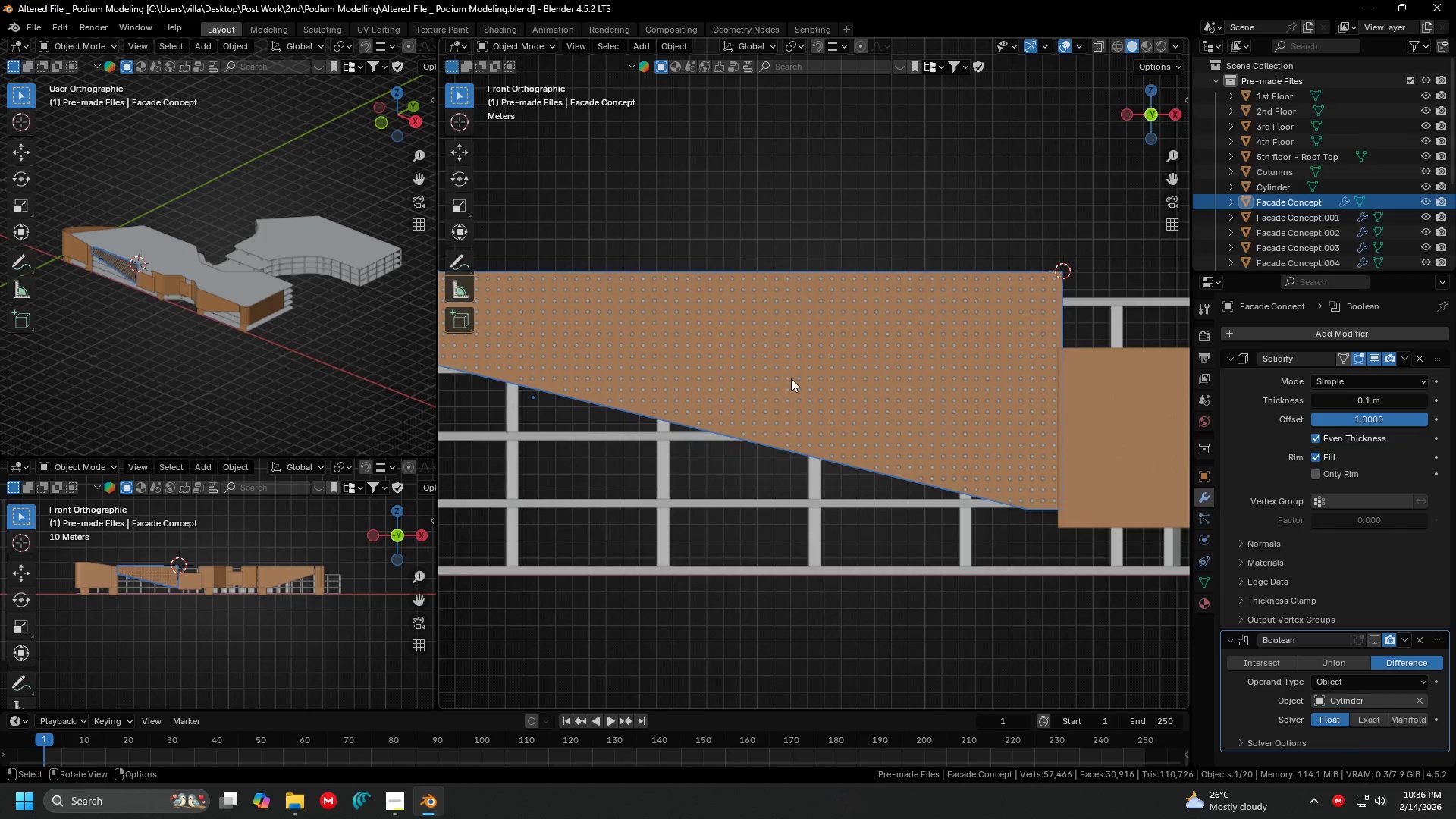 
scroll: coordinate [940, 418], scroll_direction: up, amount: 4.0
 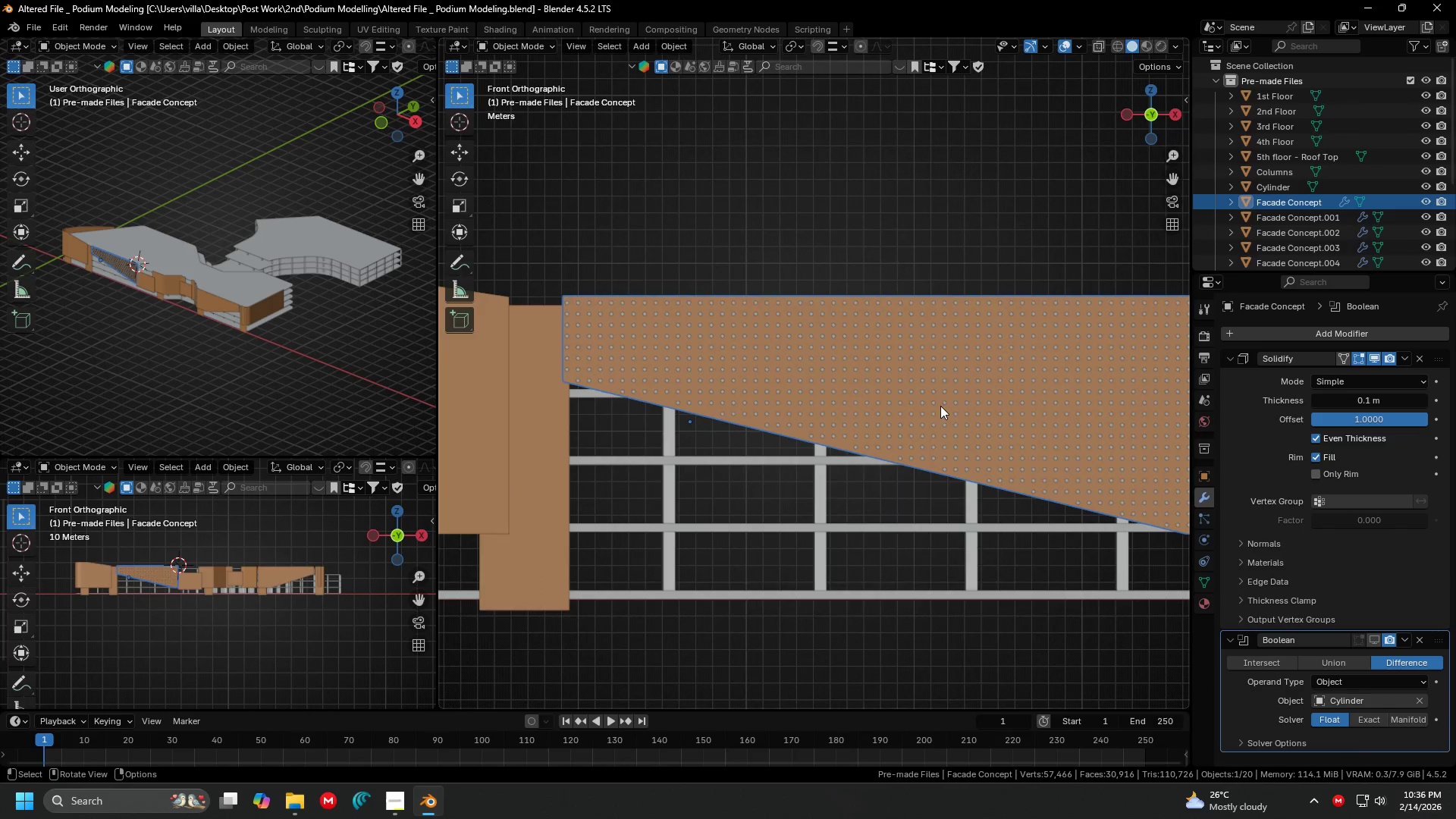 
scroll: coordinate [791, 378], scroll_direction: down, amount: 3.0
 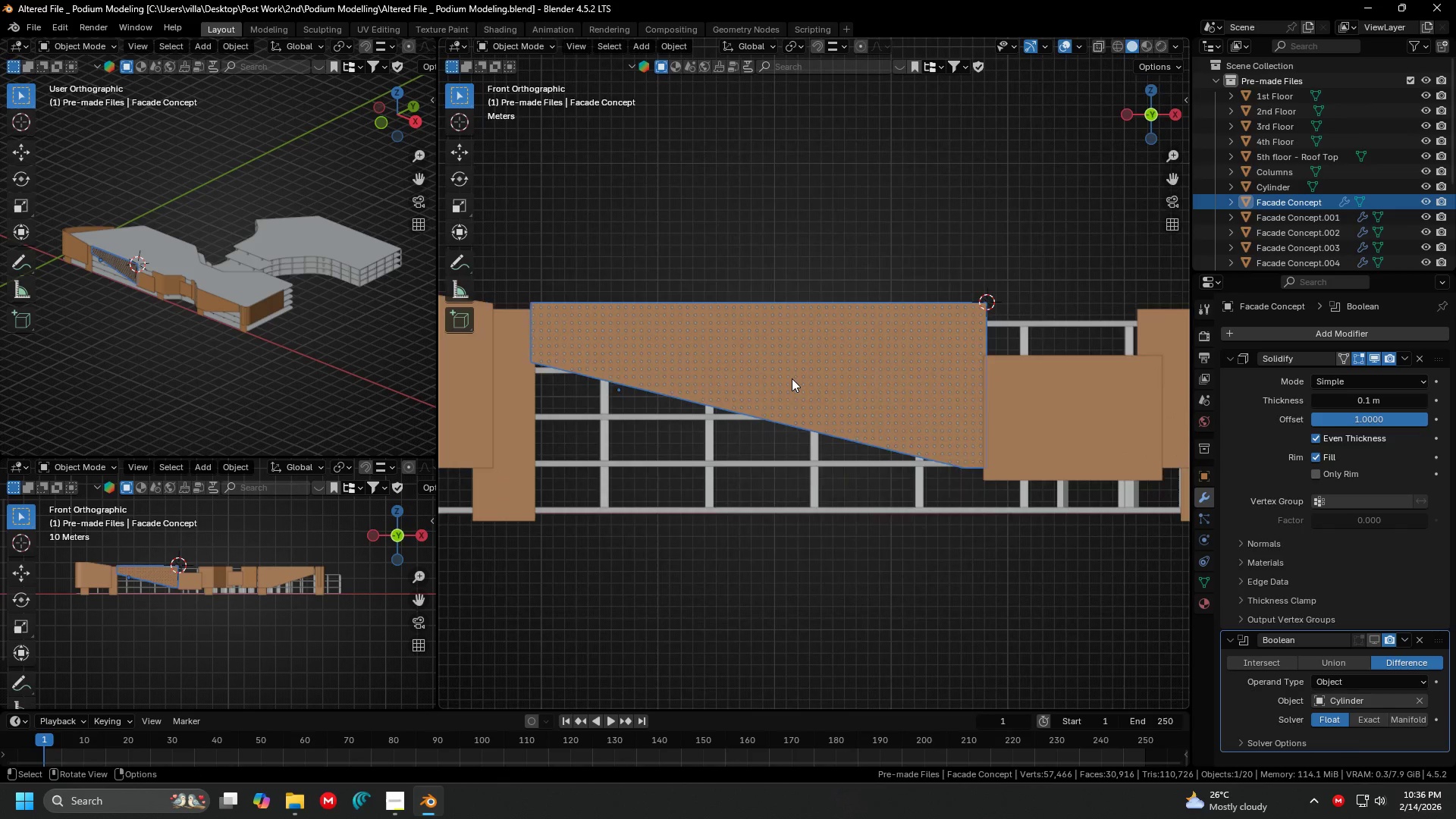 
scroll: coordinate [792, 378], scroll_direction: up, amount: 2.0
 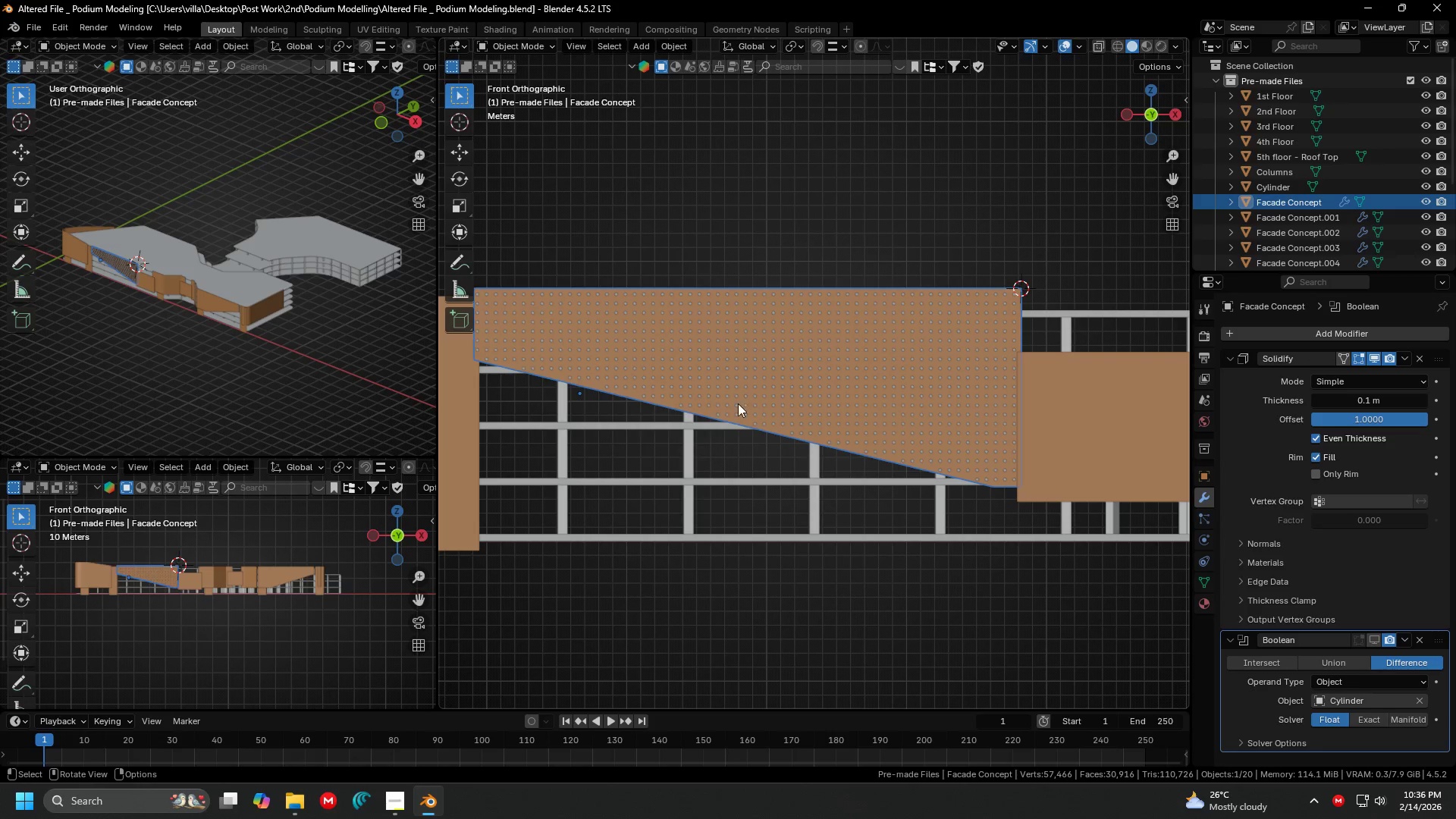 
hold_key(key=ShiftLeft, duration=0.41)
 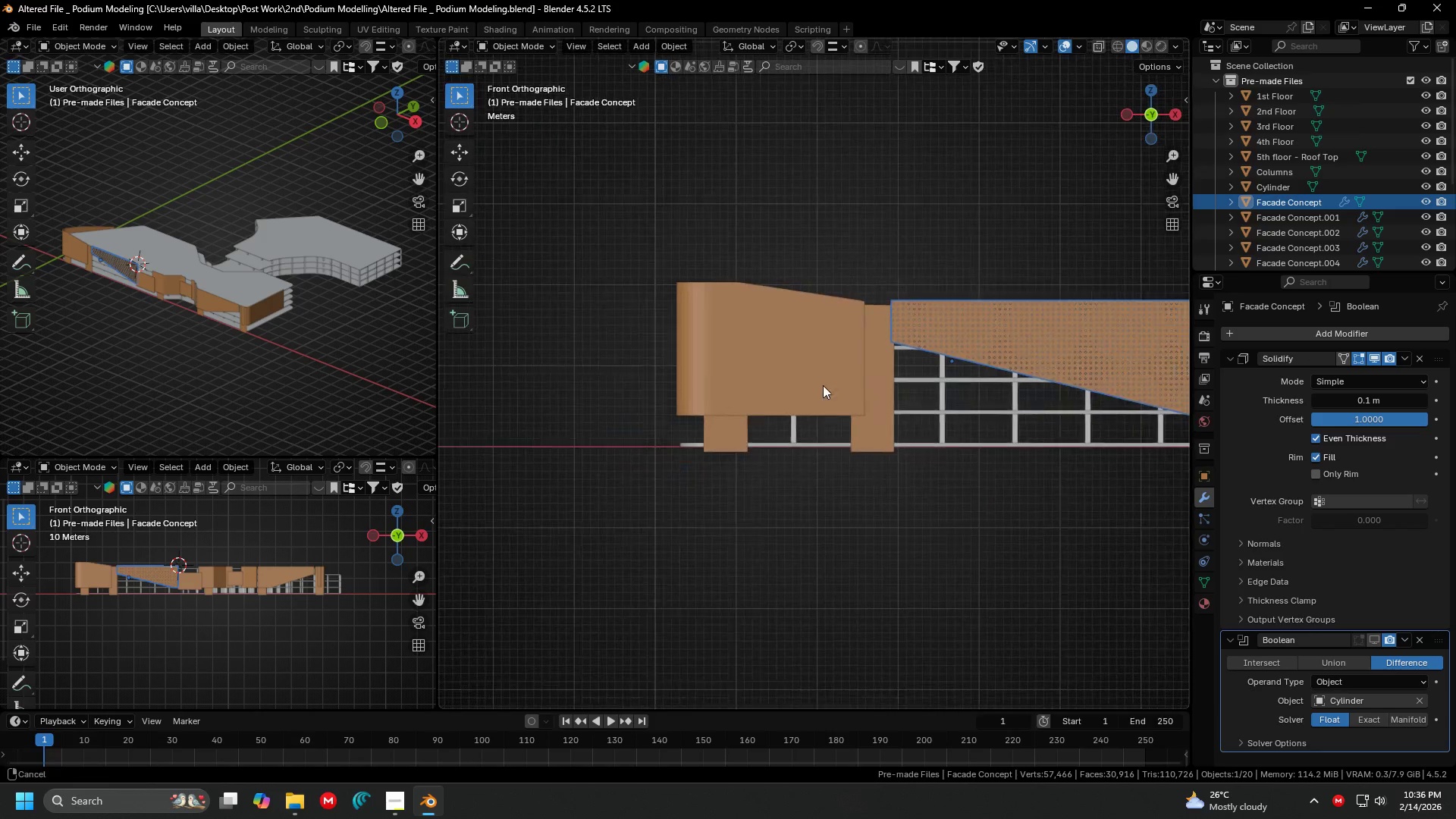 
hold_key(key=ShiftLeft, duration=0.33)
 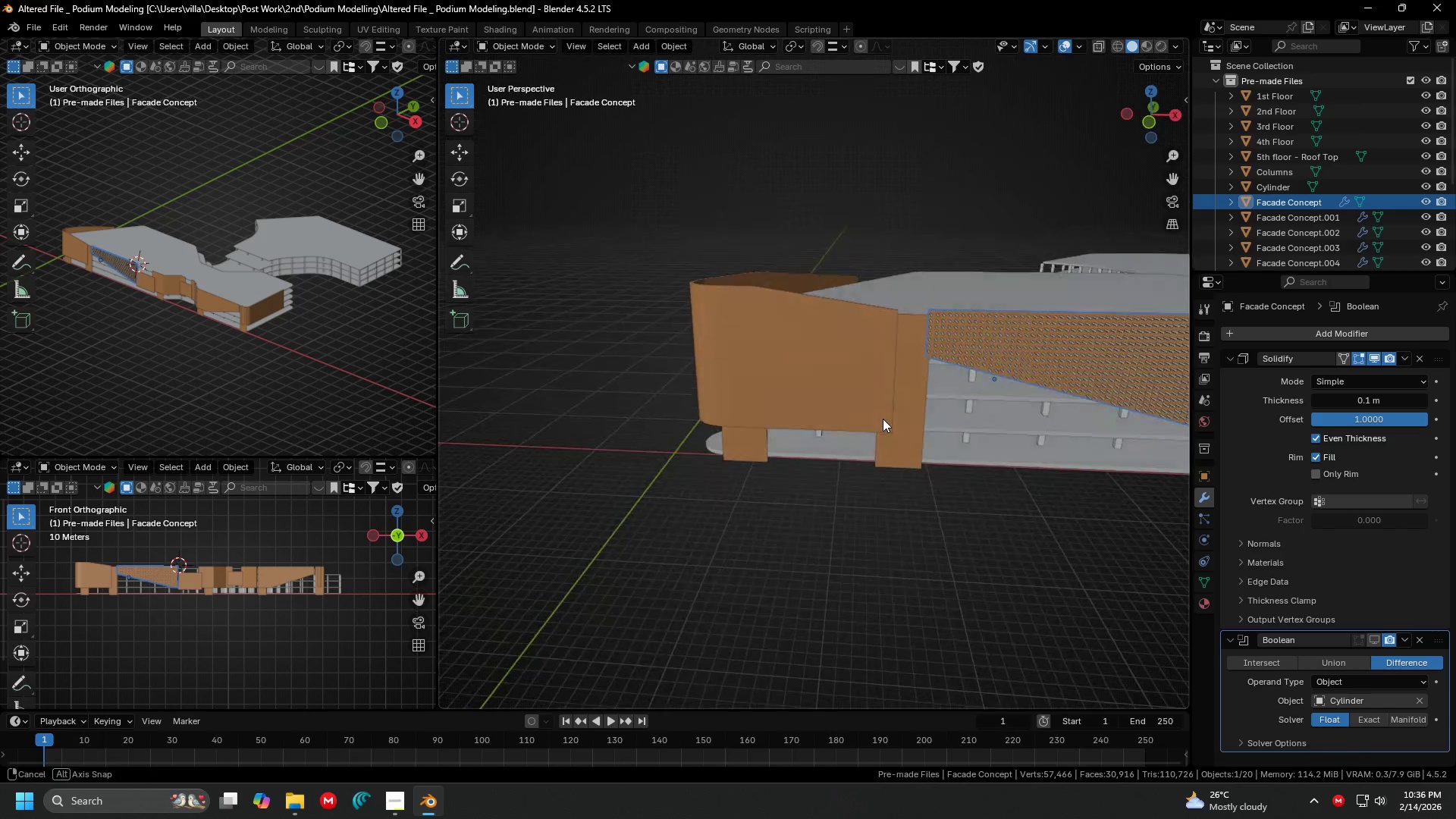 
scroll: coordinate [742, 400], scroll_direction: down, amount: 2.0
 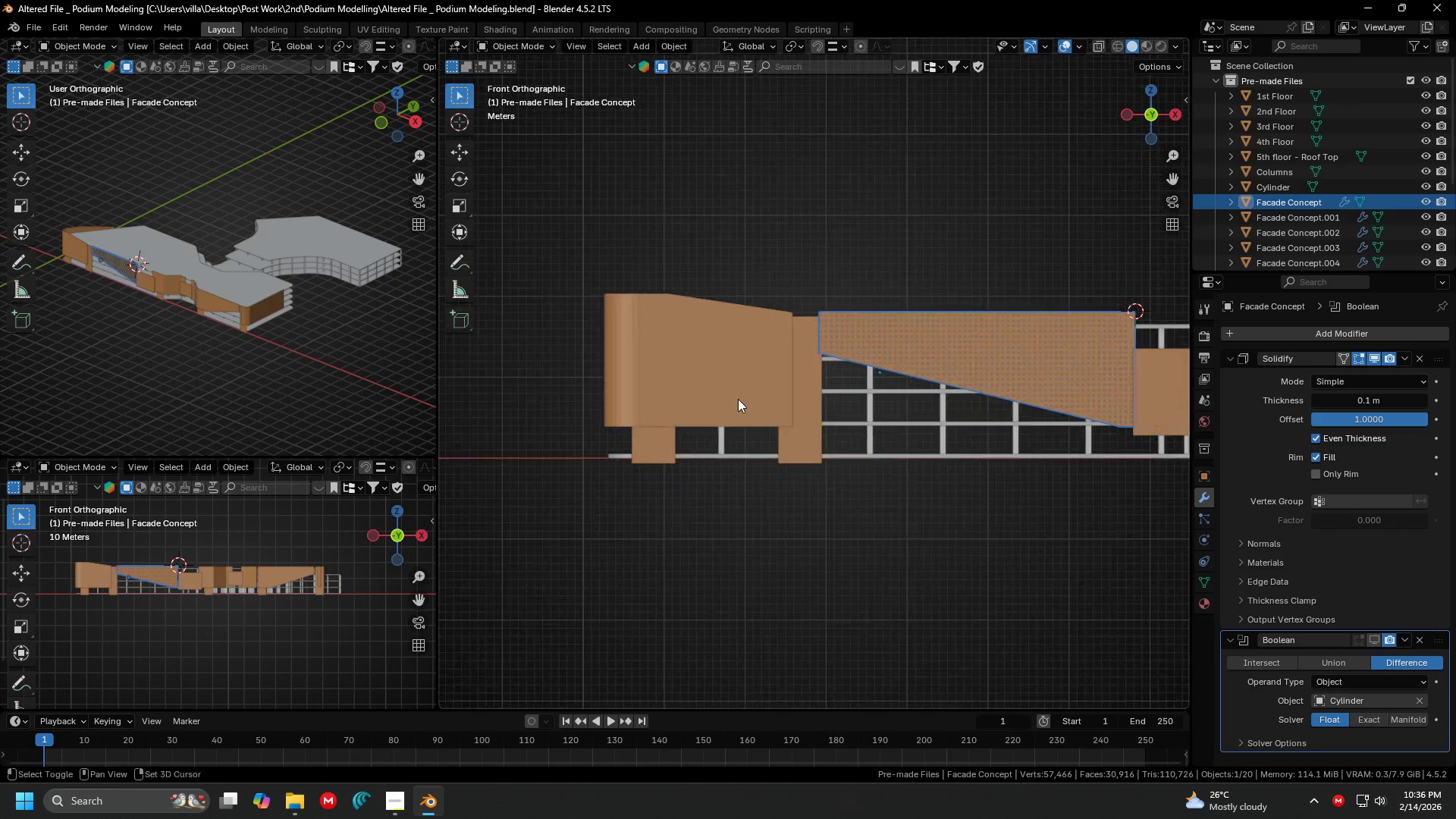 
key(Shift+ShiftLeft)
 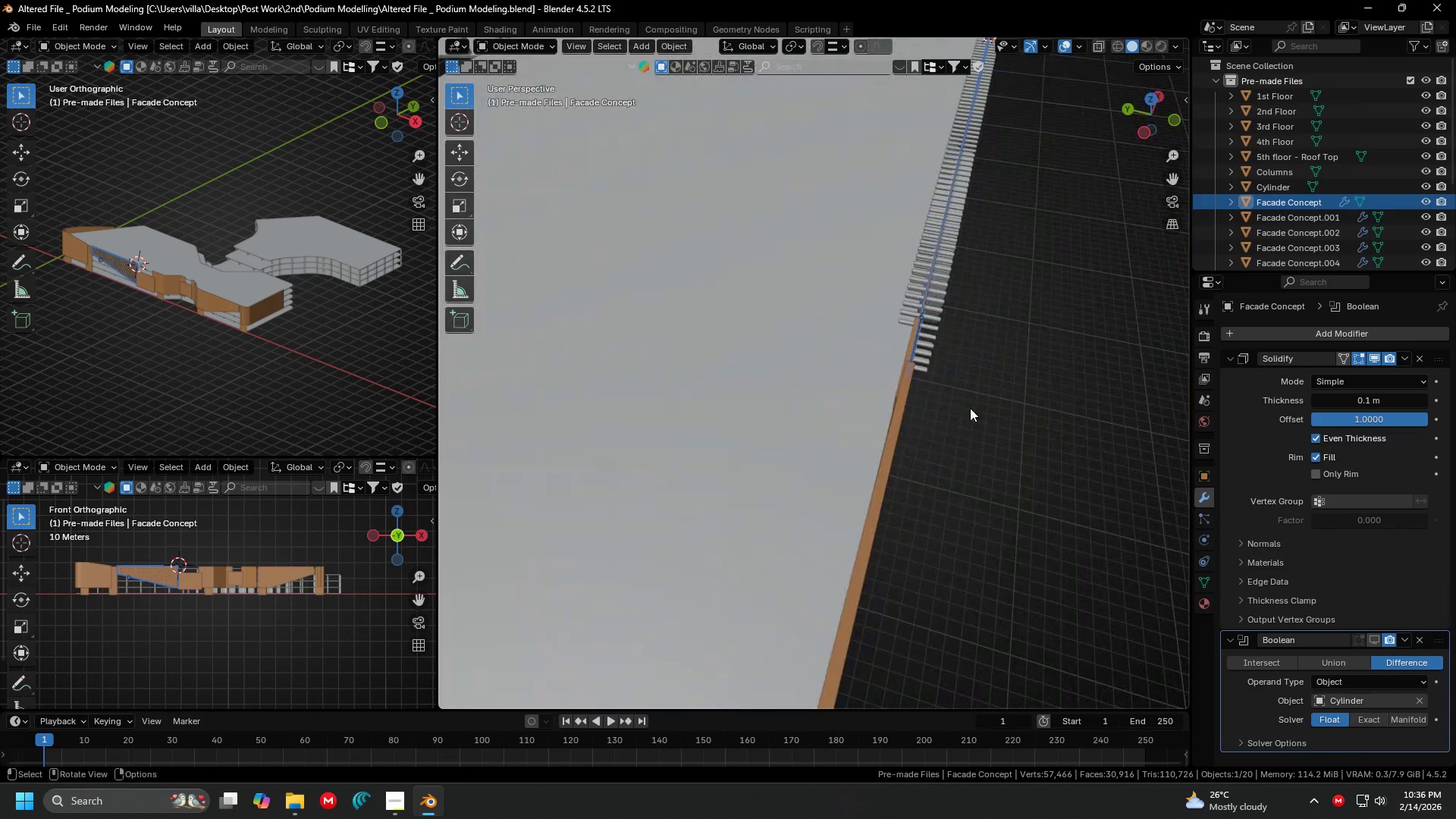 
scroll: coordinate [912, 441], scroll_direction: up, amount: 4.0
 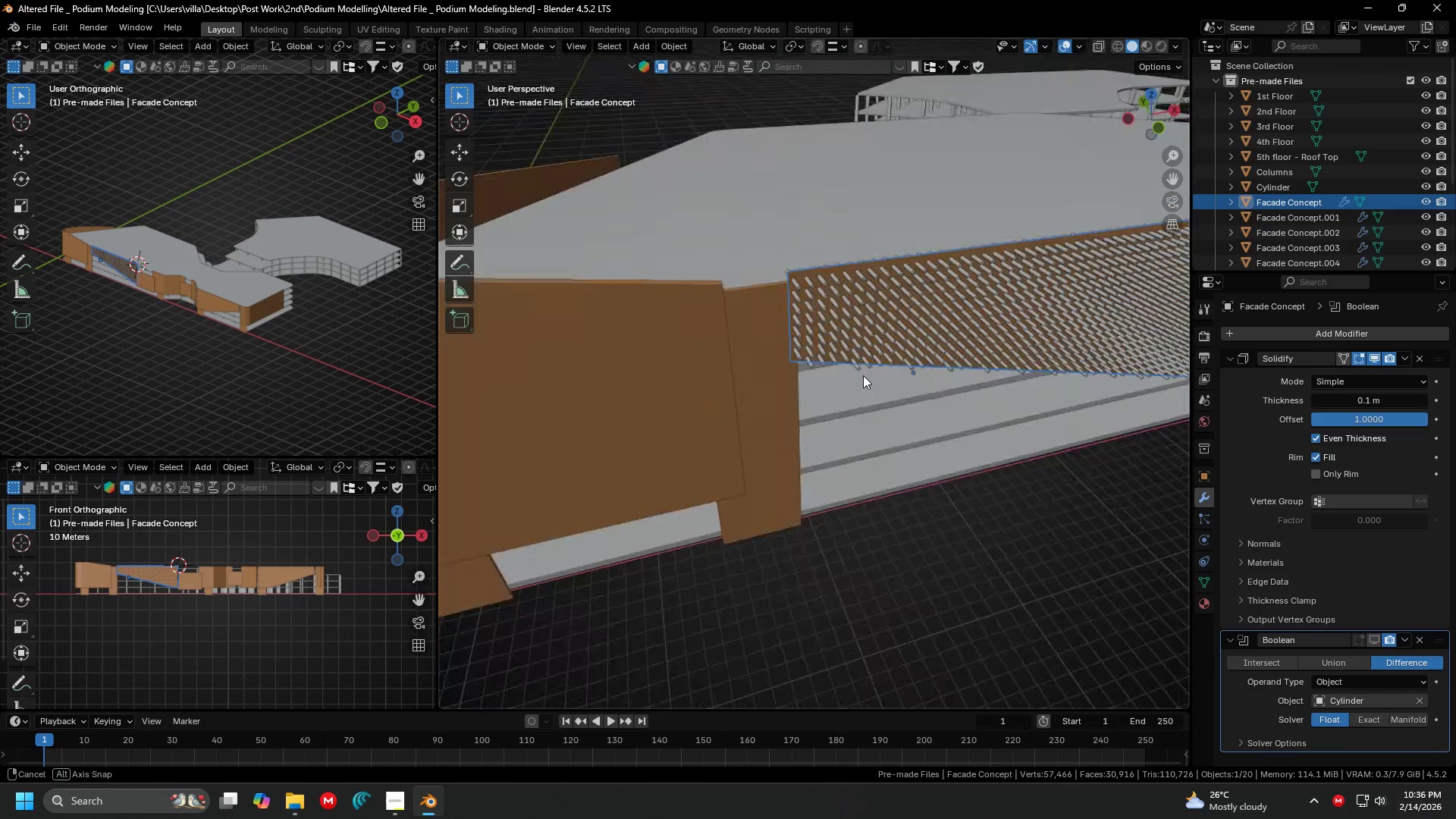 
key(Shift+ShiftLeft)
 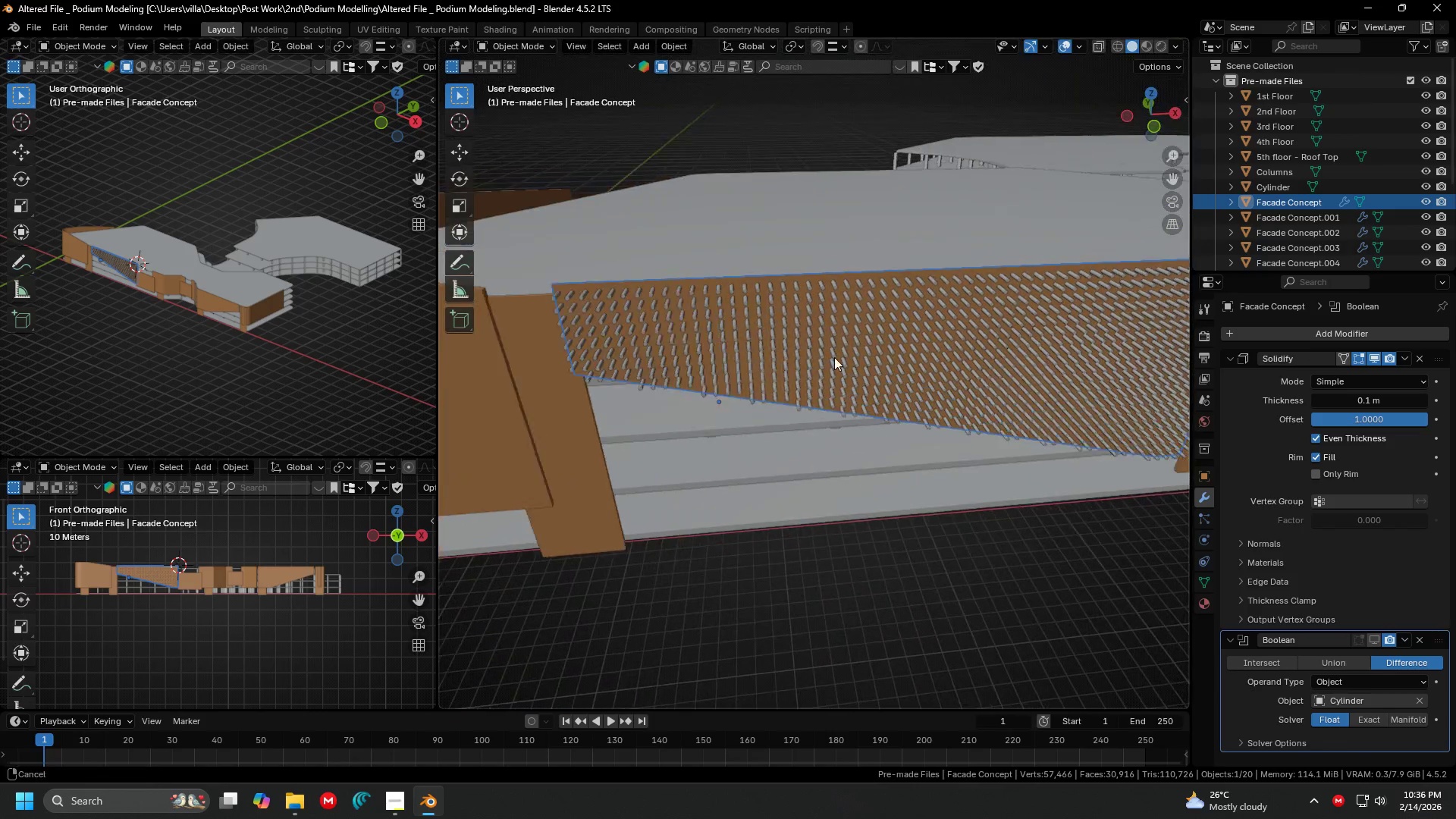 
scroll: coordinate [847, 366], scroll_direction: up, amount: 2.0
 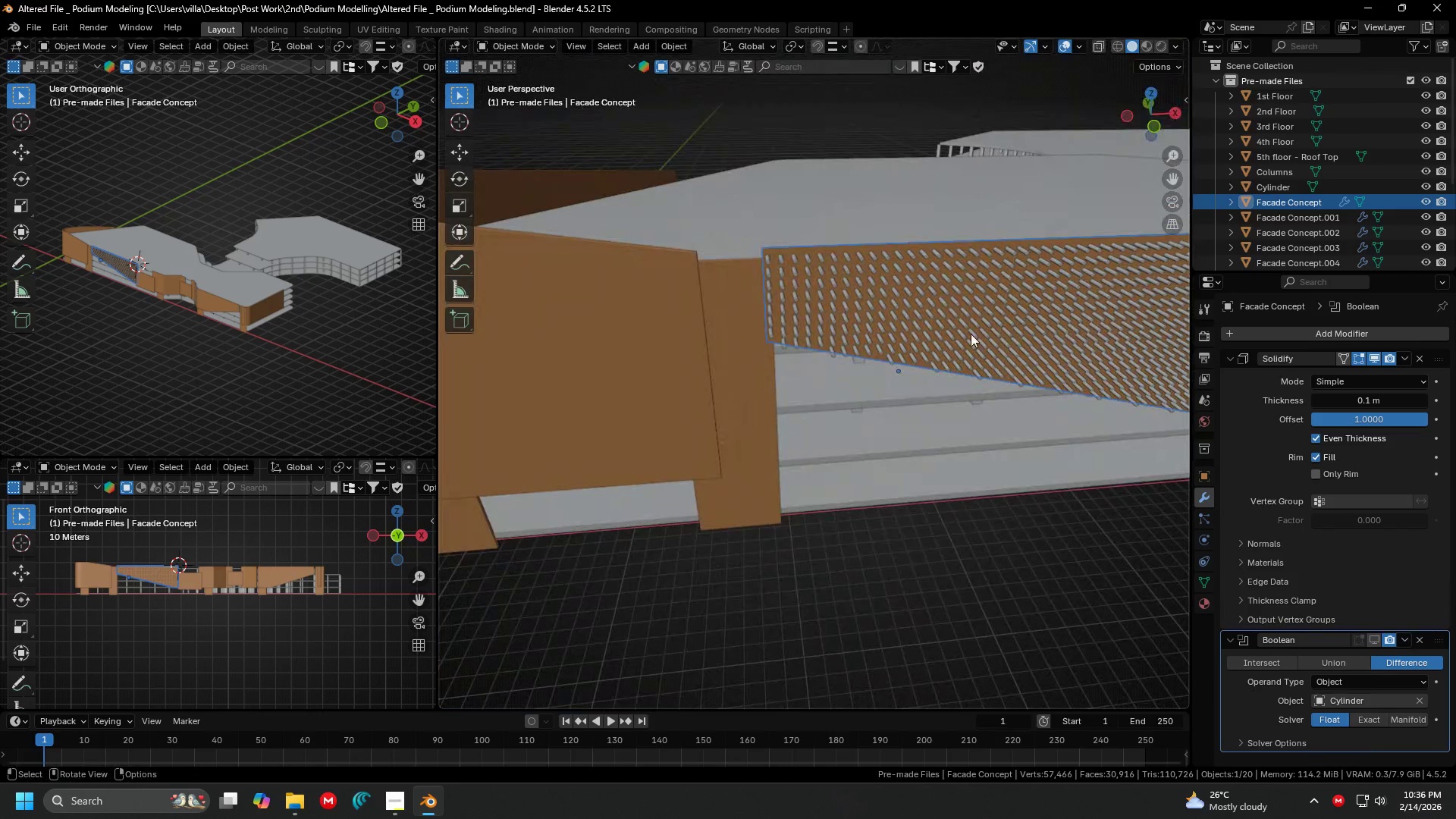 
key(Shift+ShiftLeft)
 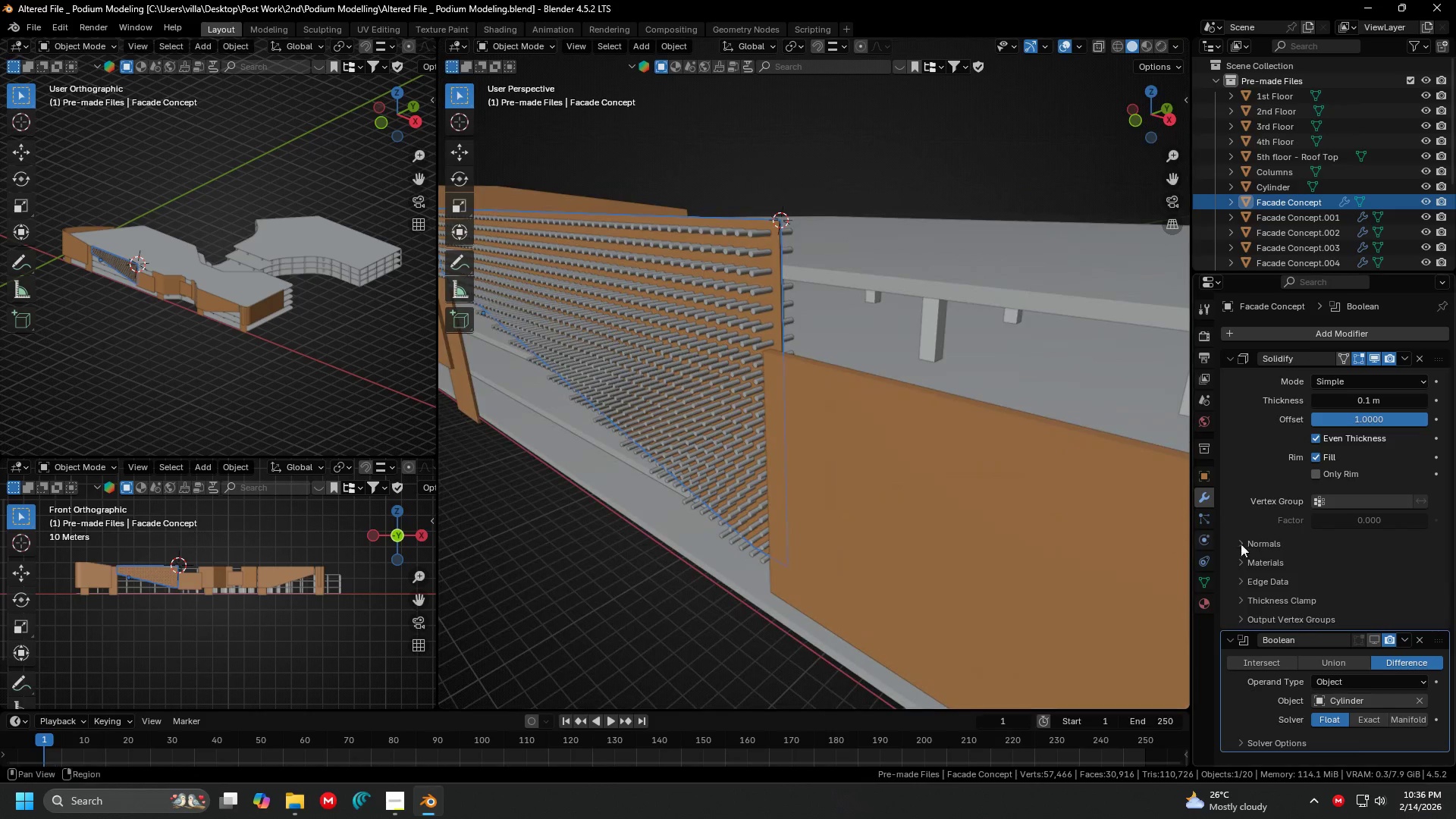 
scroll: coordinate [723, 340], scroll_direction: up, amount: 2.0
 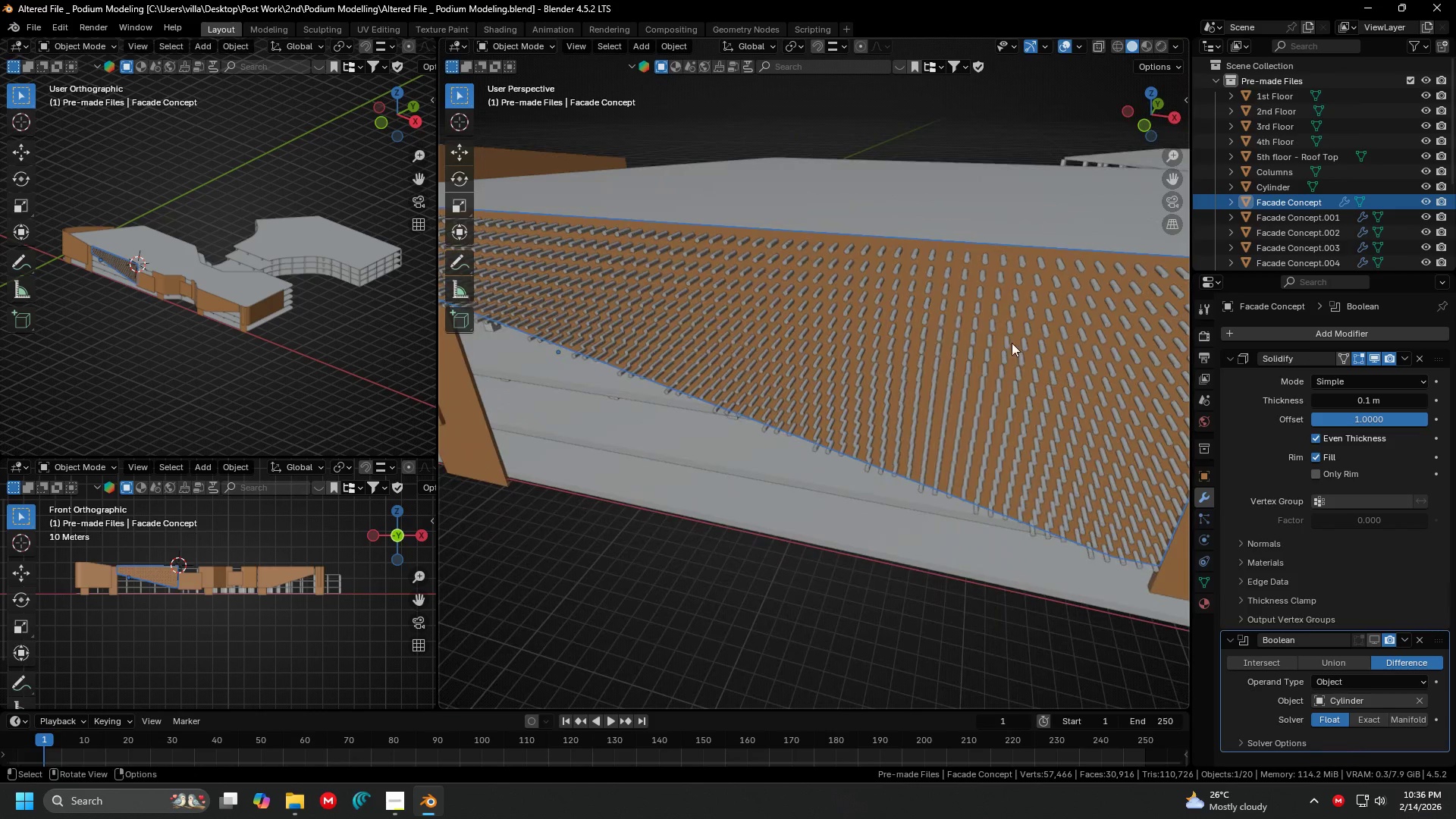 
hold_key(key=ShiftLeft, duration=0.38)
 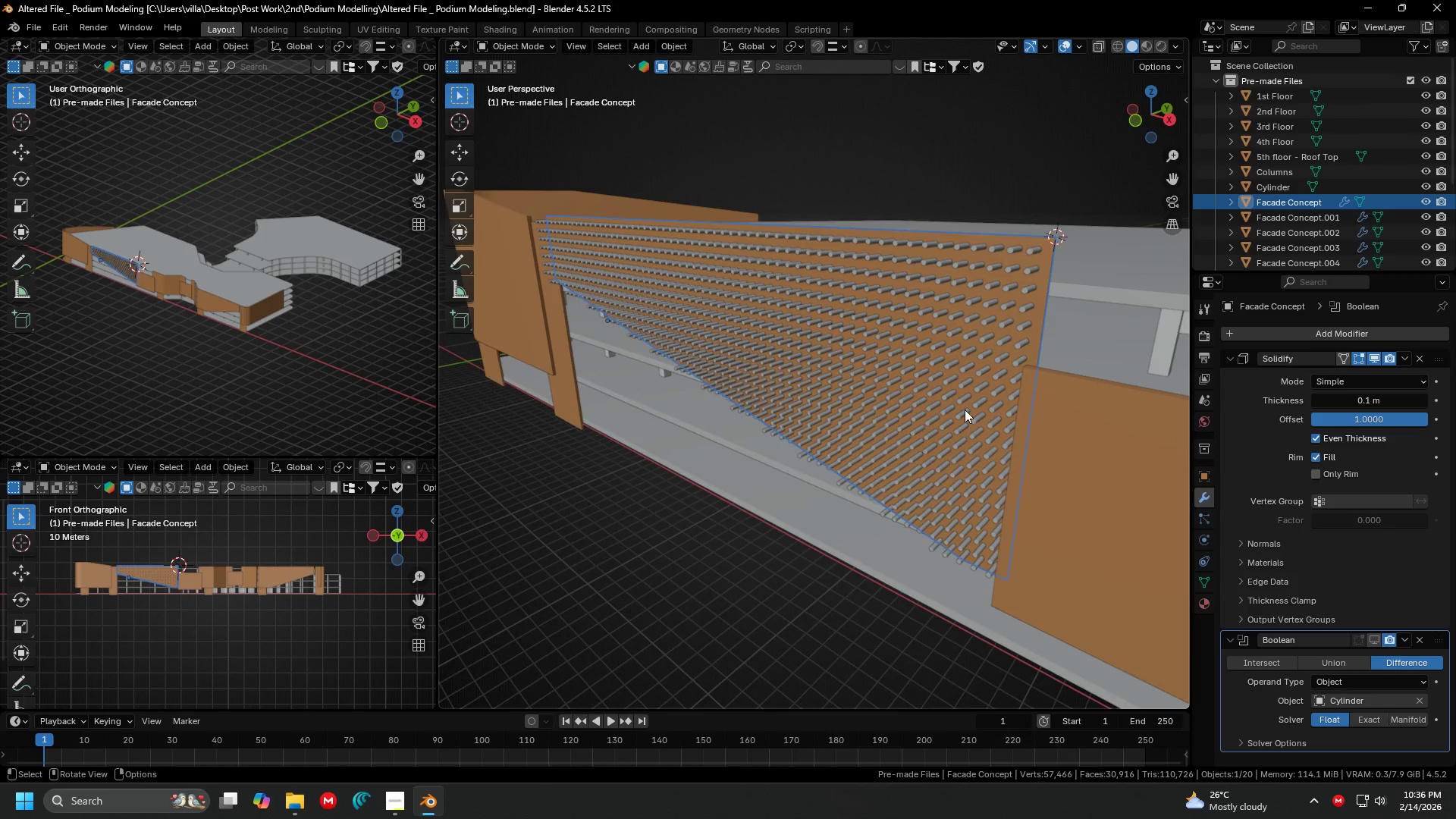 
key(Control+ControlLeft)
 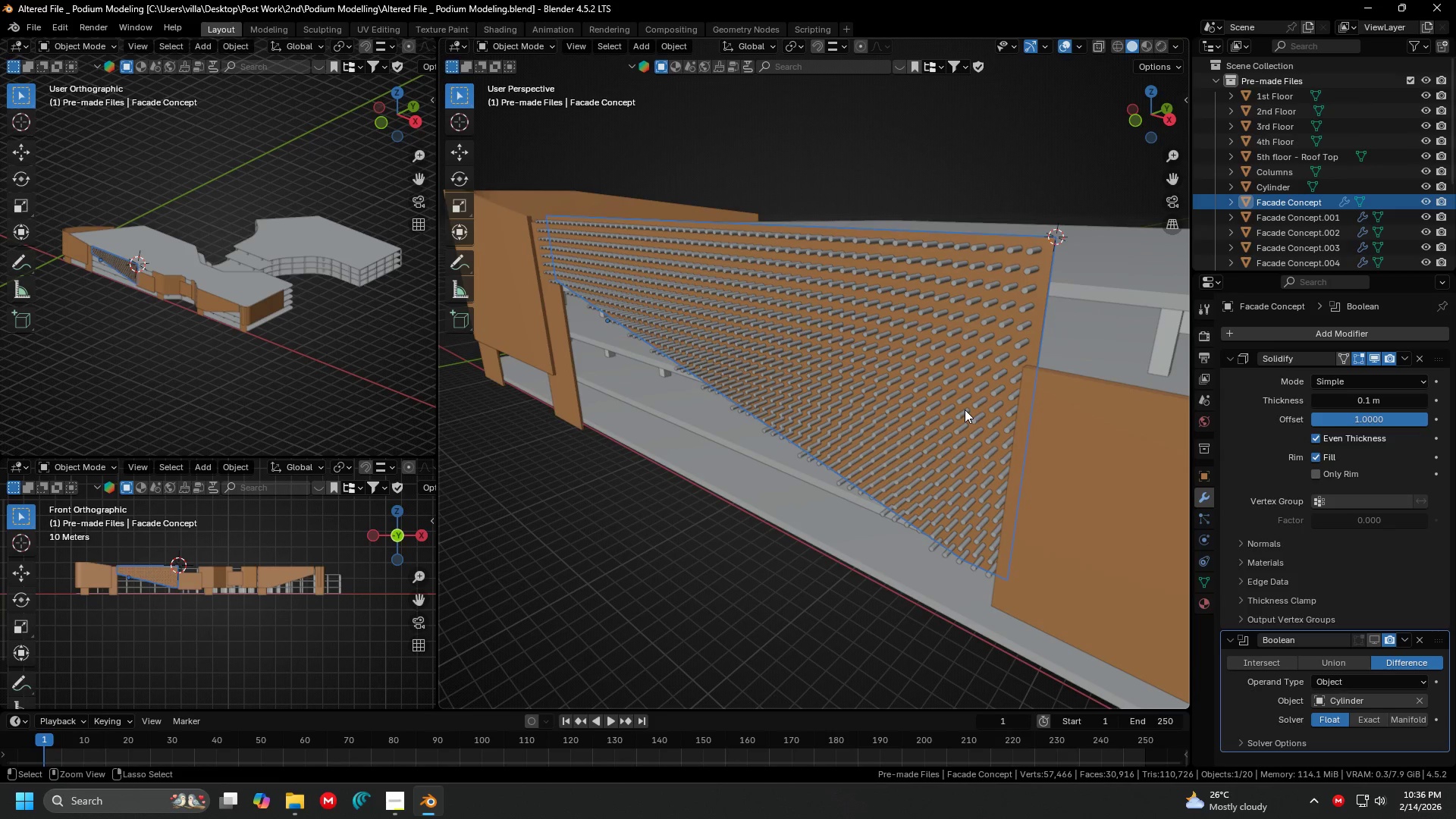 
key(Control+S)
 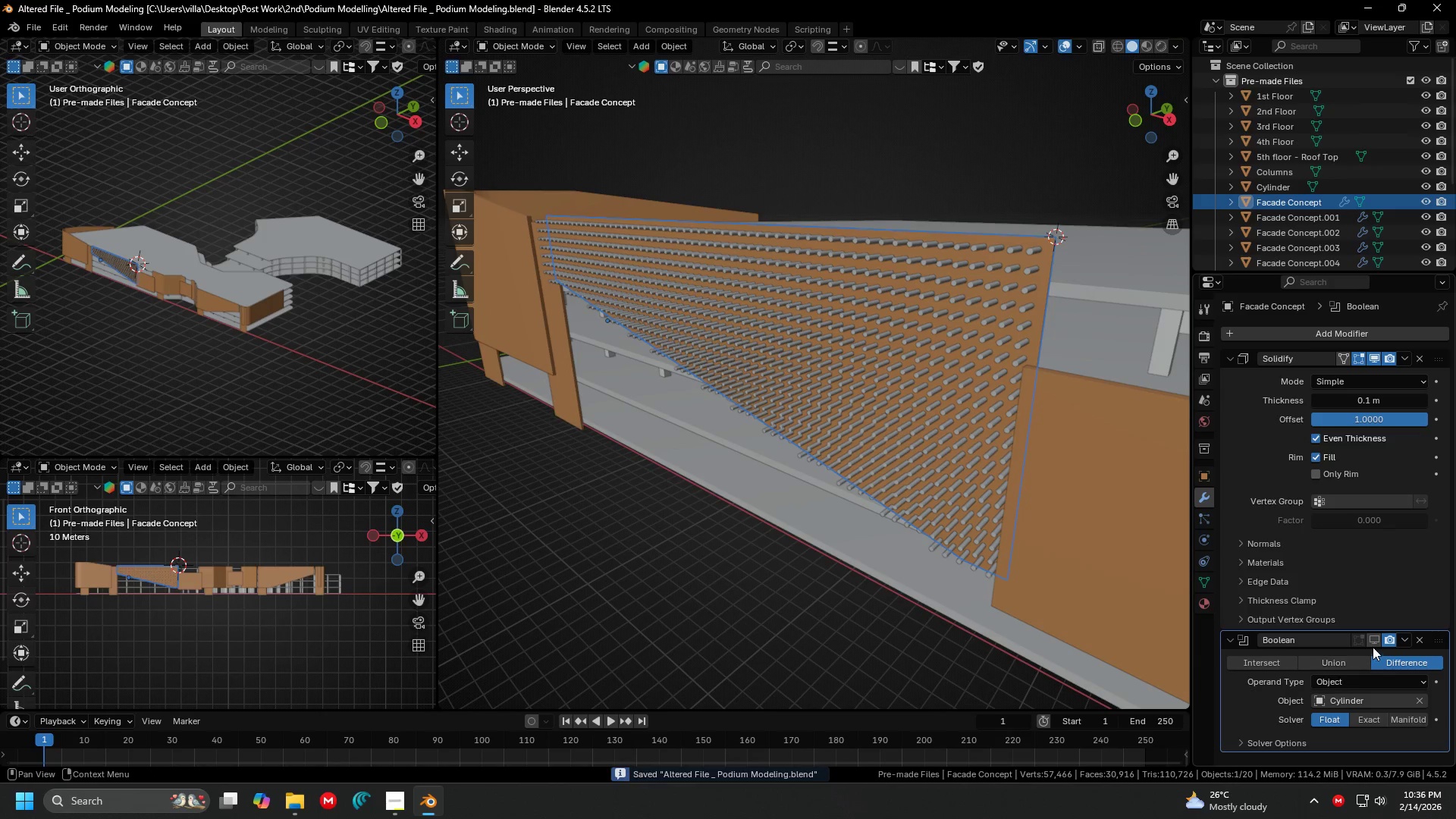 
left_click([1374, 637])
 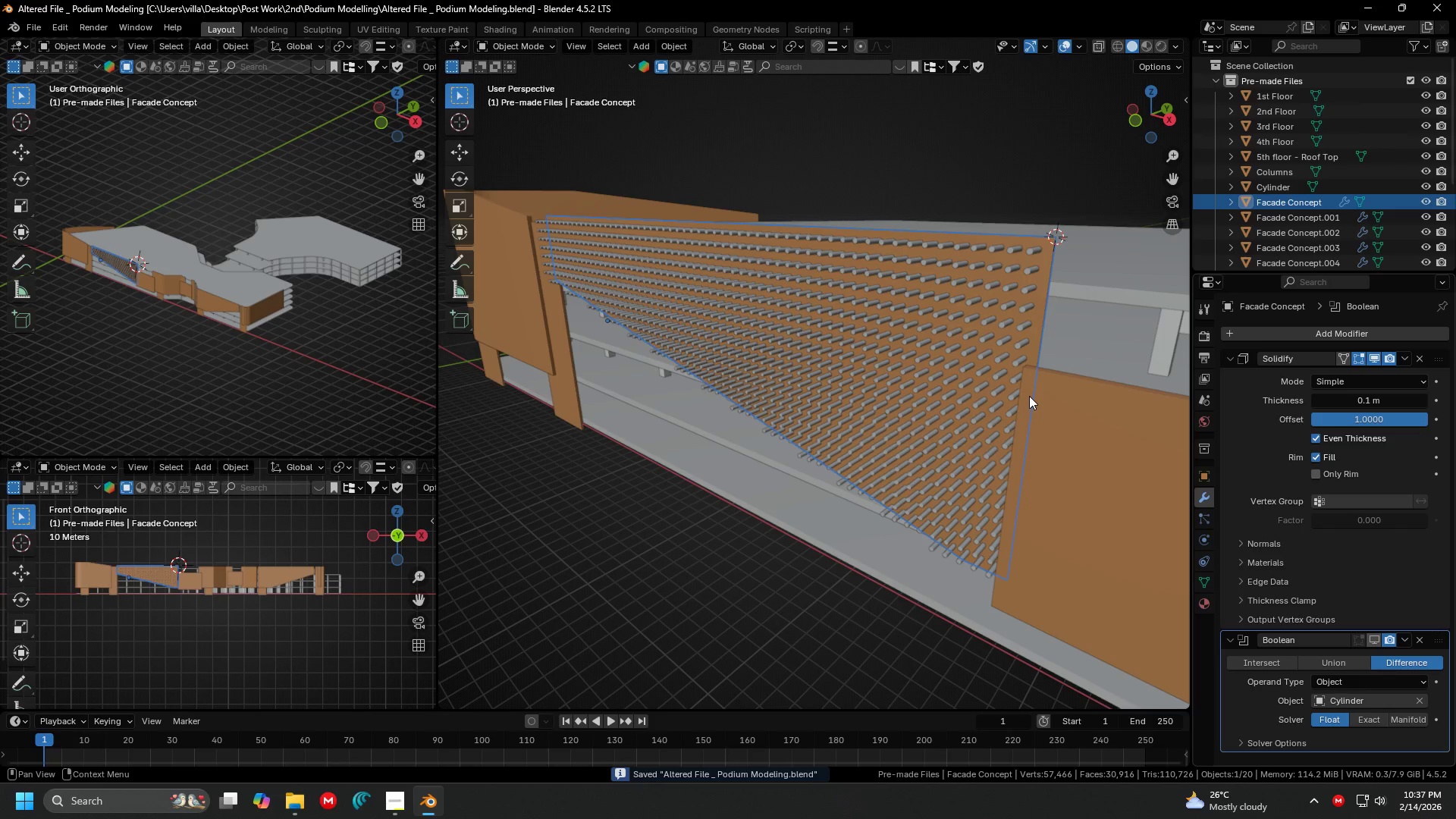 
wait(21.45)
 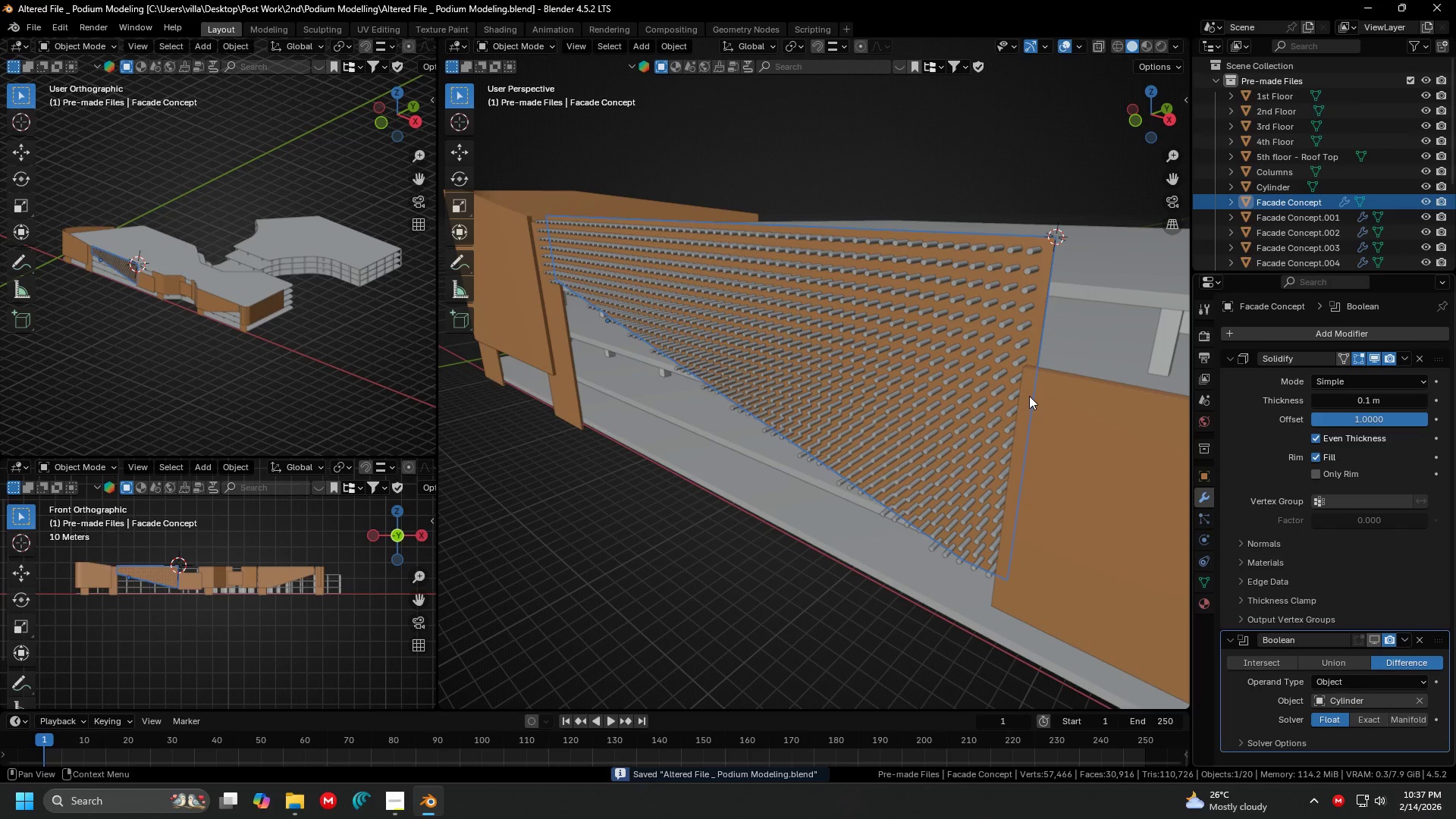 
scroll: coordinate [1078, 339], scroll_direction: down, amount: 2.0
 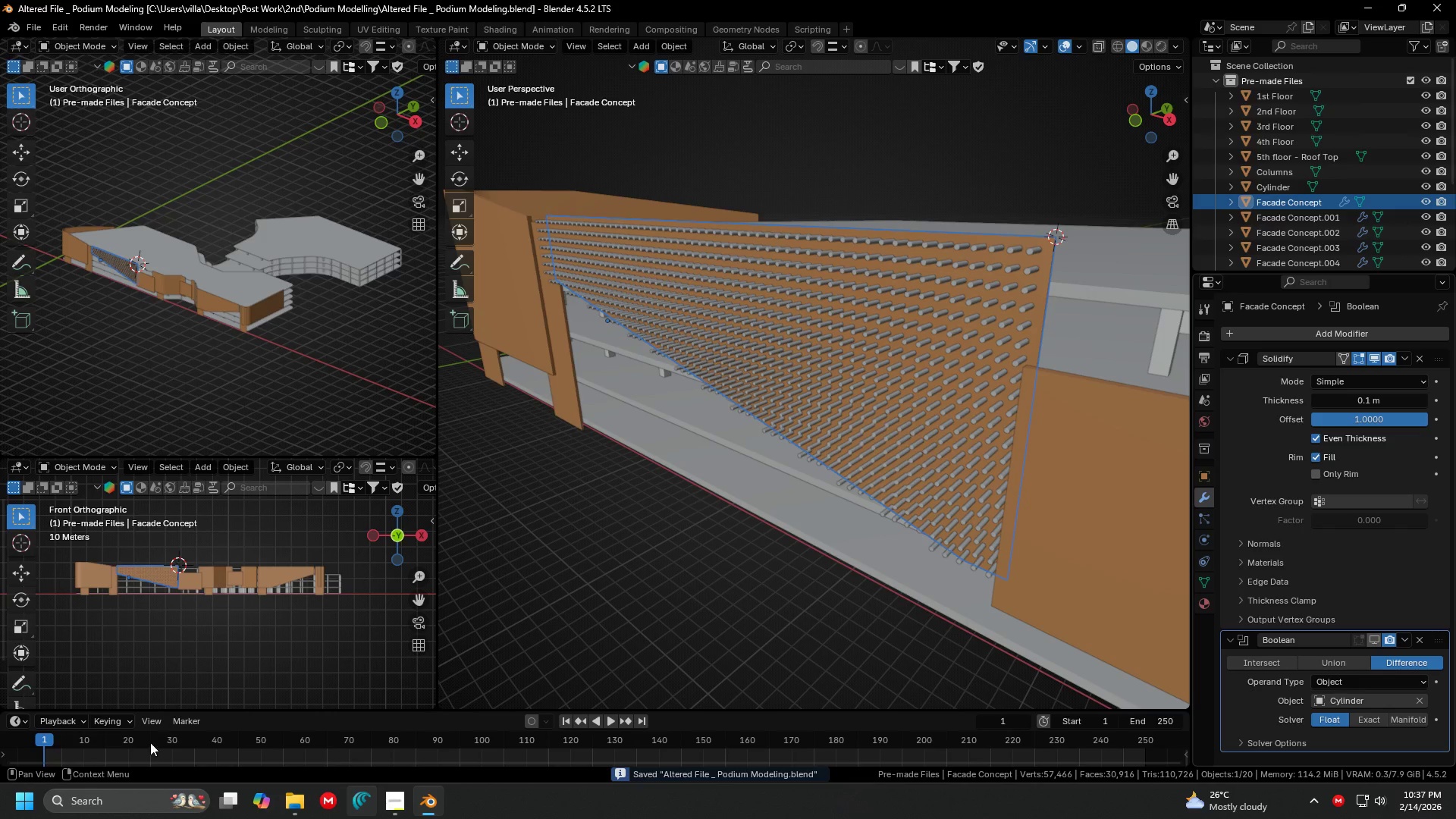 
wait(31.3)
 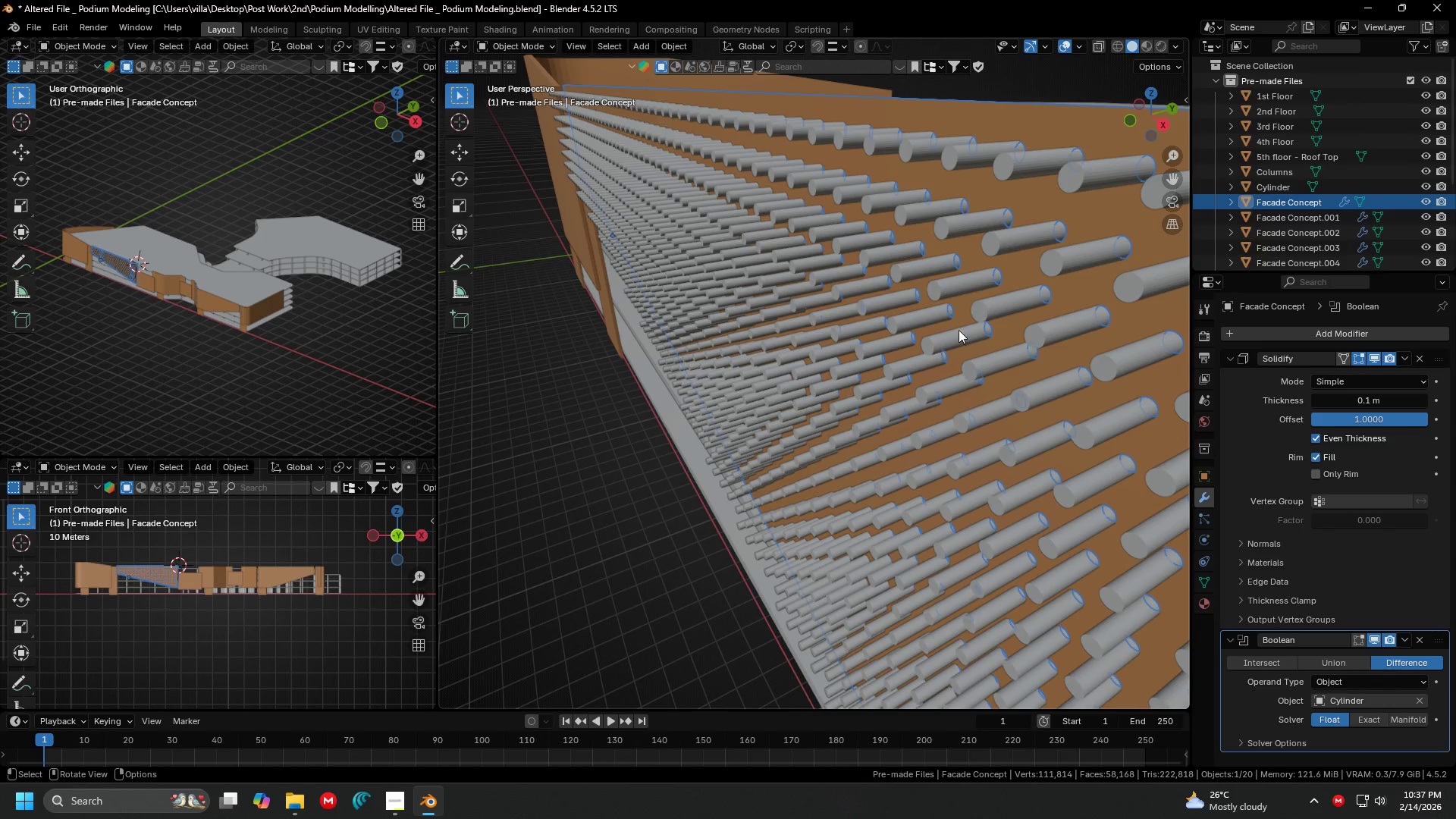 
hold_key(key=ShiftLeft, duration=0.33)
 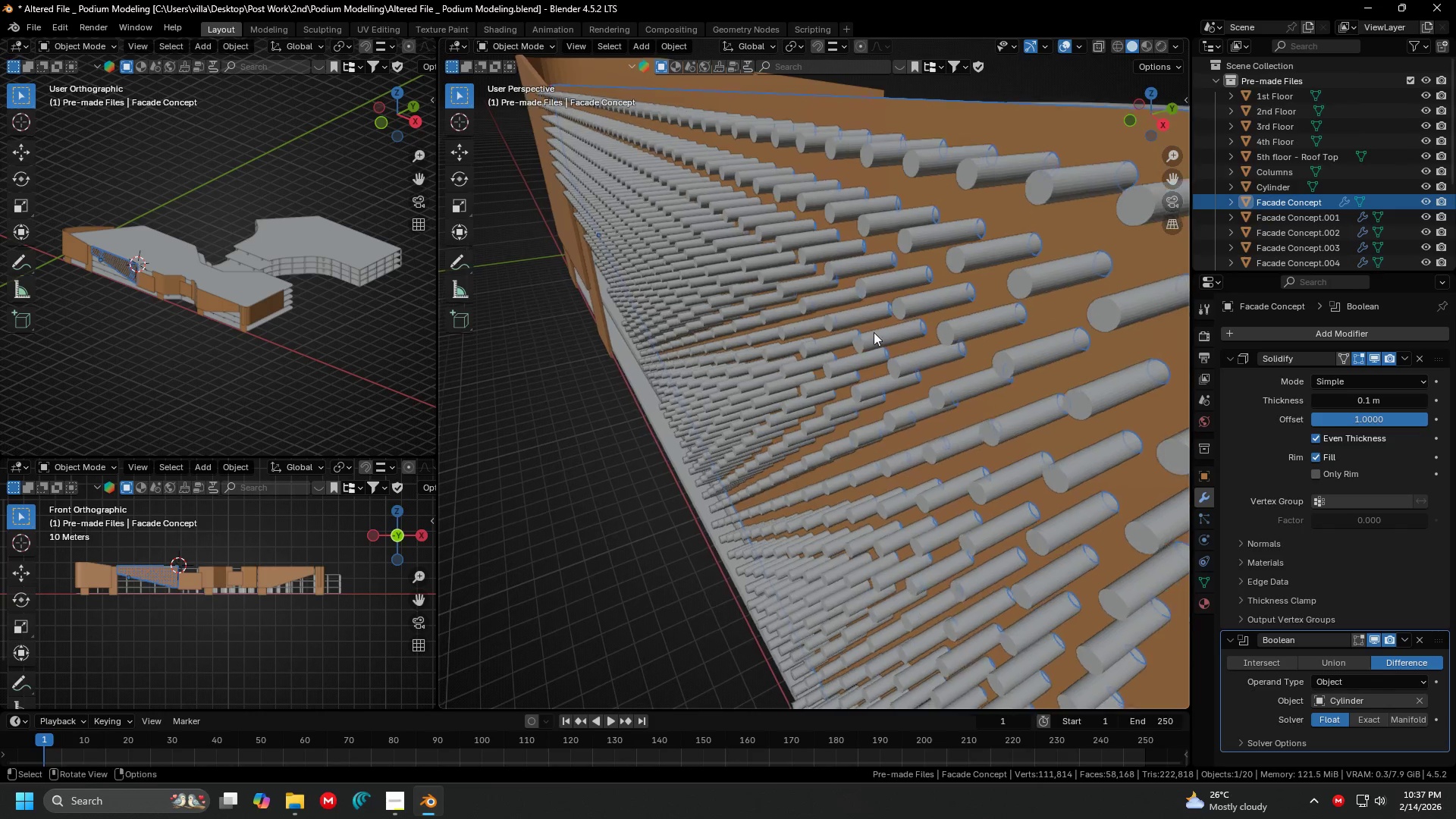 
scroll: coordinate [981, 287], scroll_direction: up, amount: 3.0
 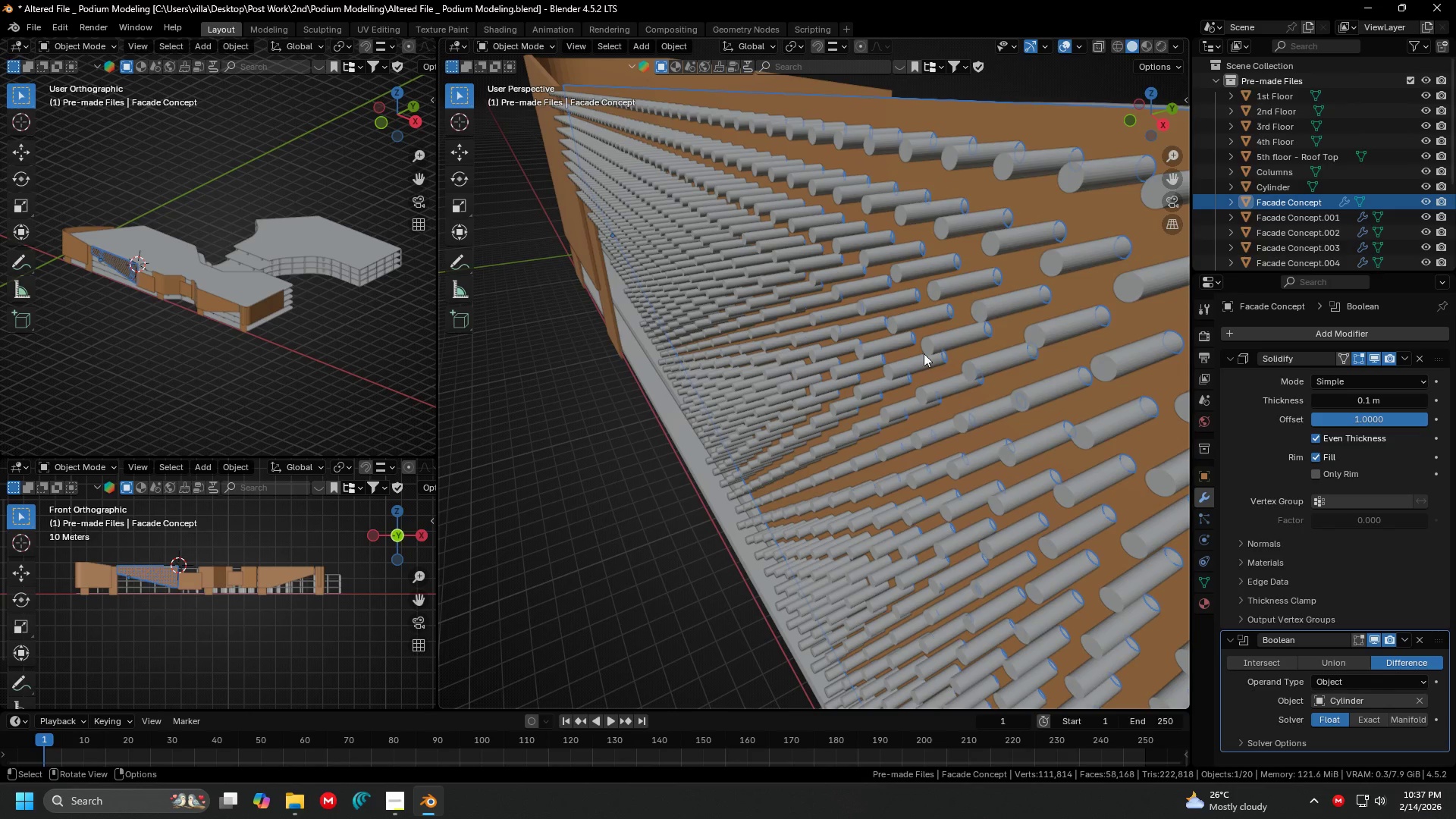 
scroll: coordinate [874, 329], scroll_direction: down, amount: 1.0
 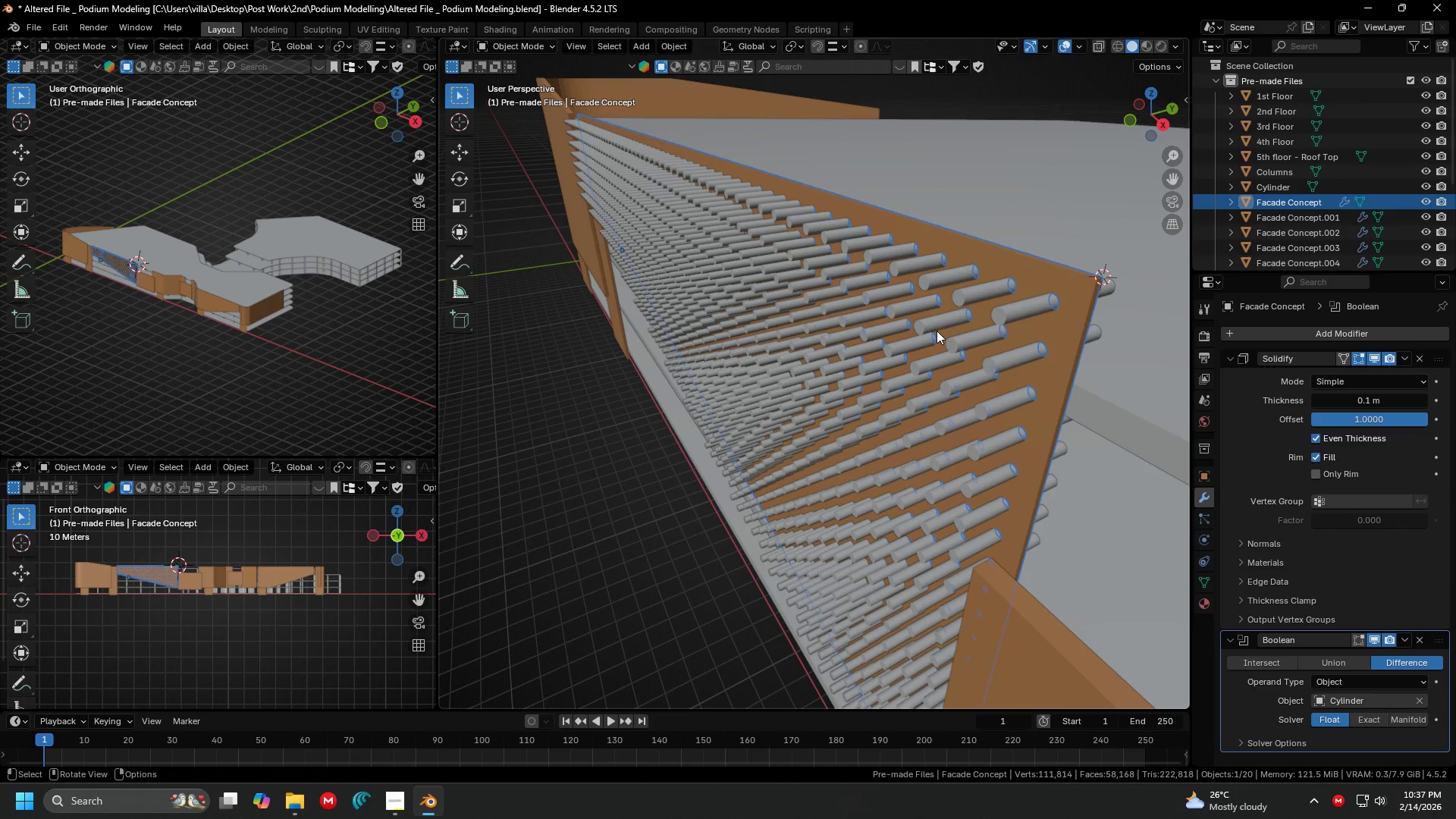 
left_click([934, 323])
 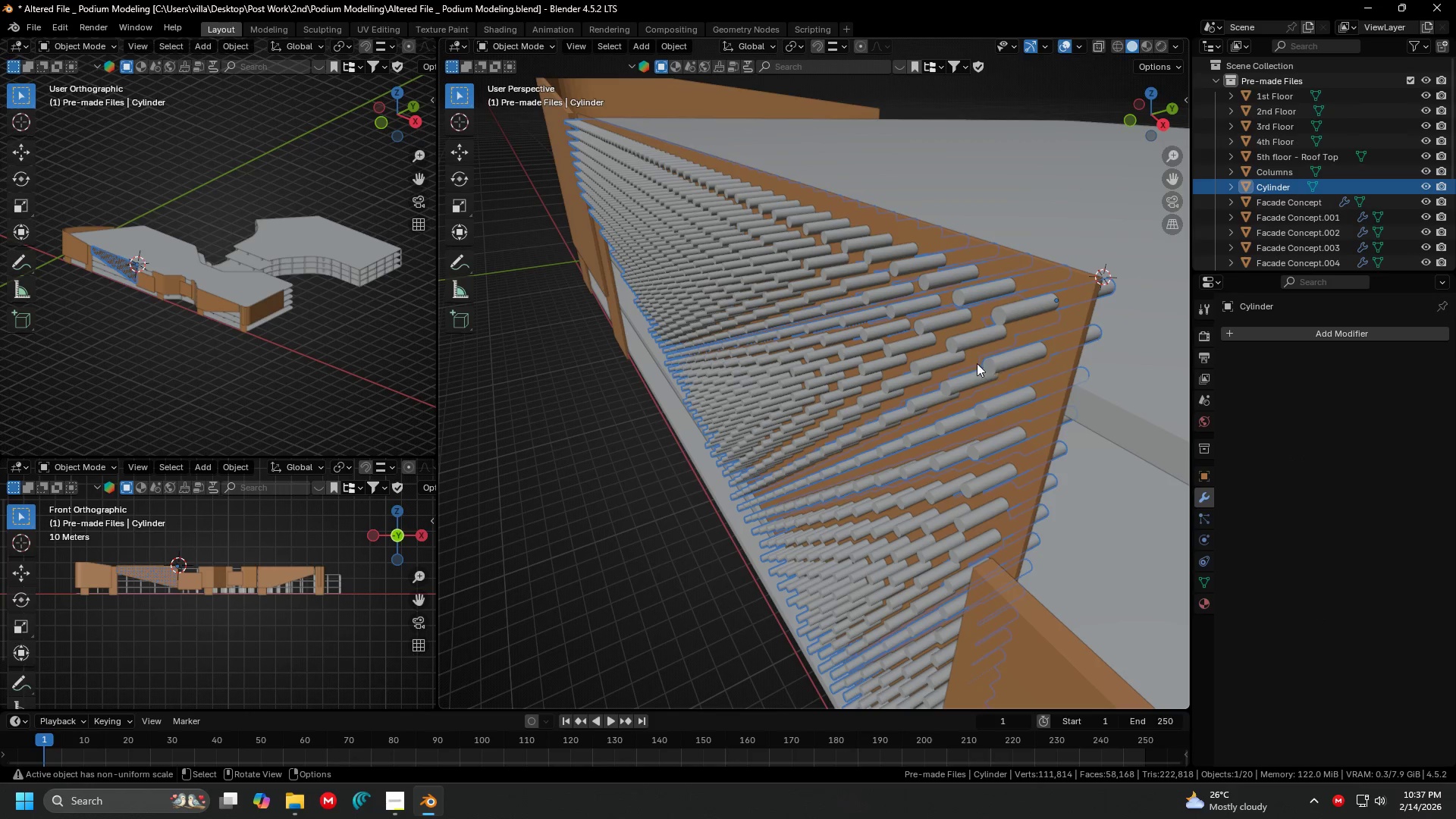 
key(H)
 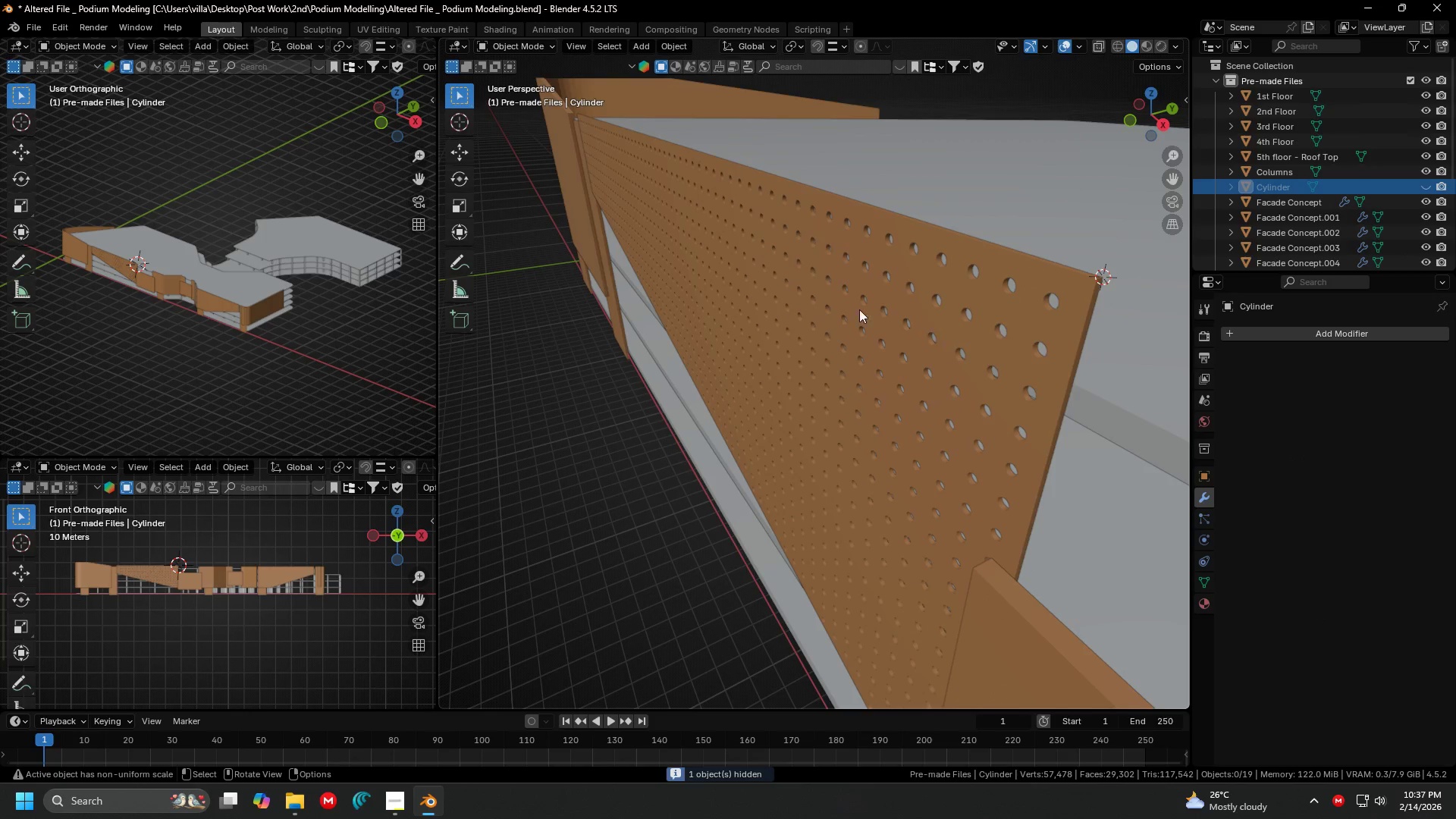 
left_click([987, 287])
 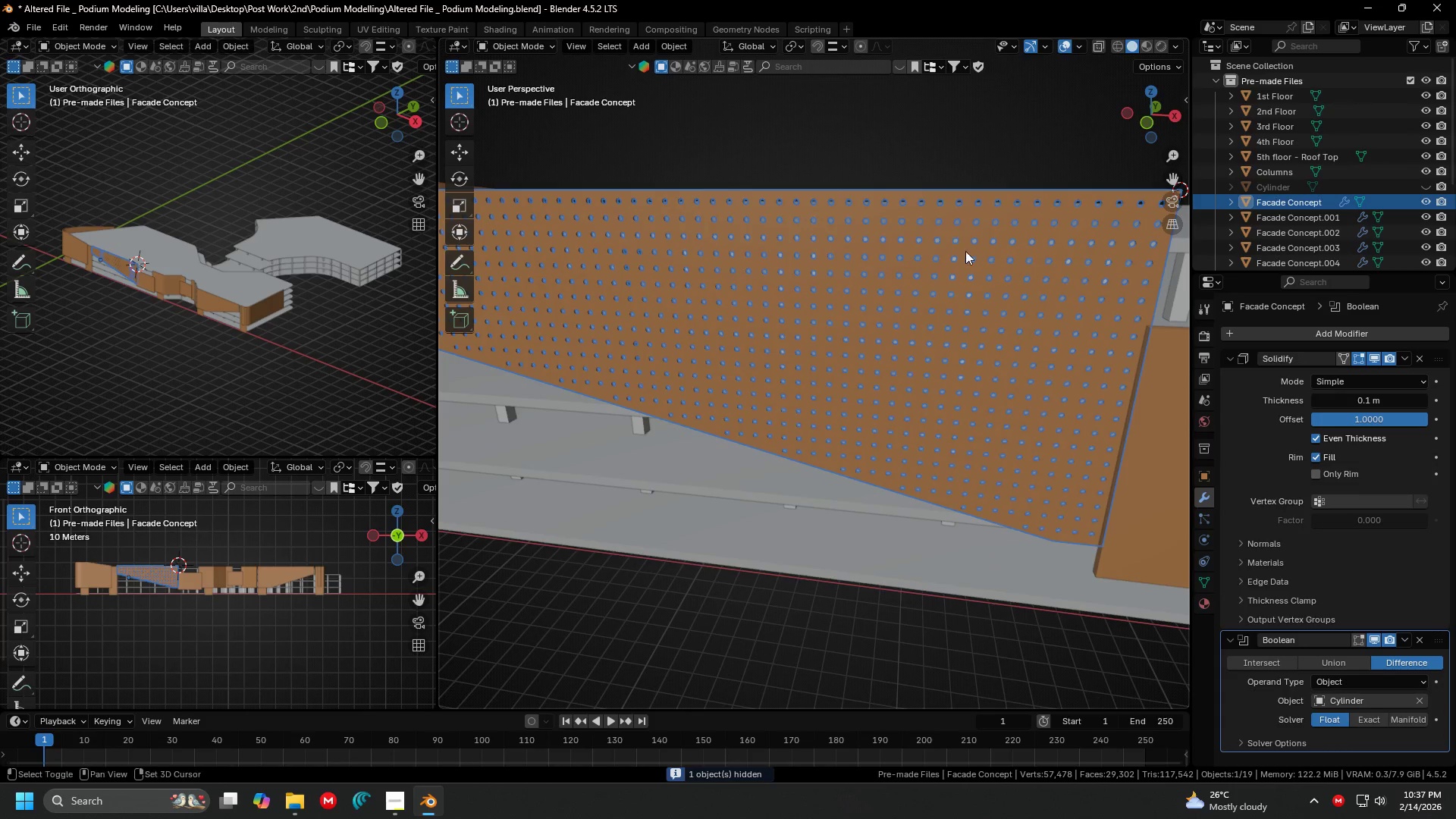 
scroll: coordinate [941, 288], scroll_direction: none, amount: 0.0
 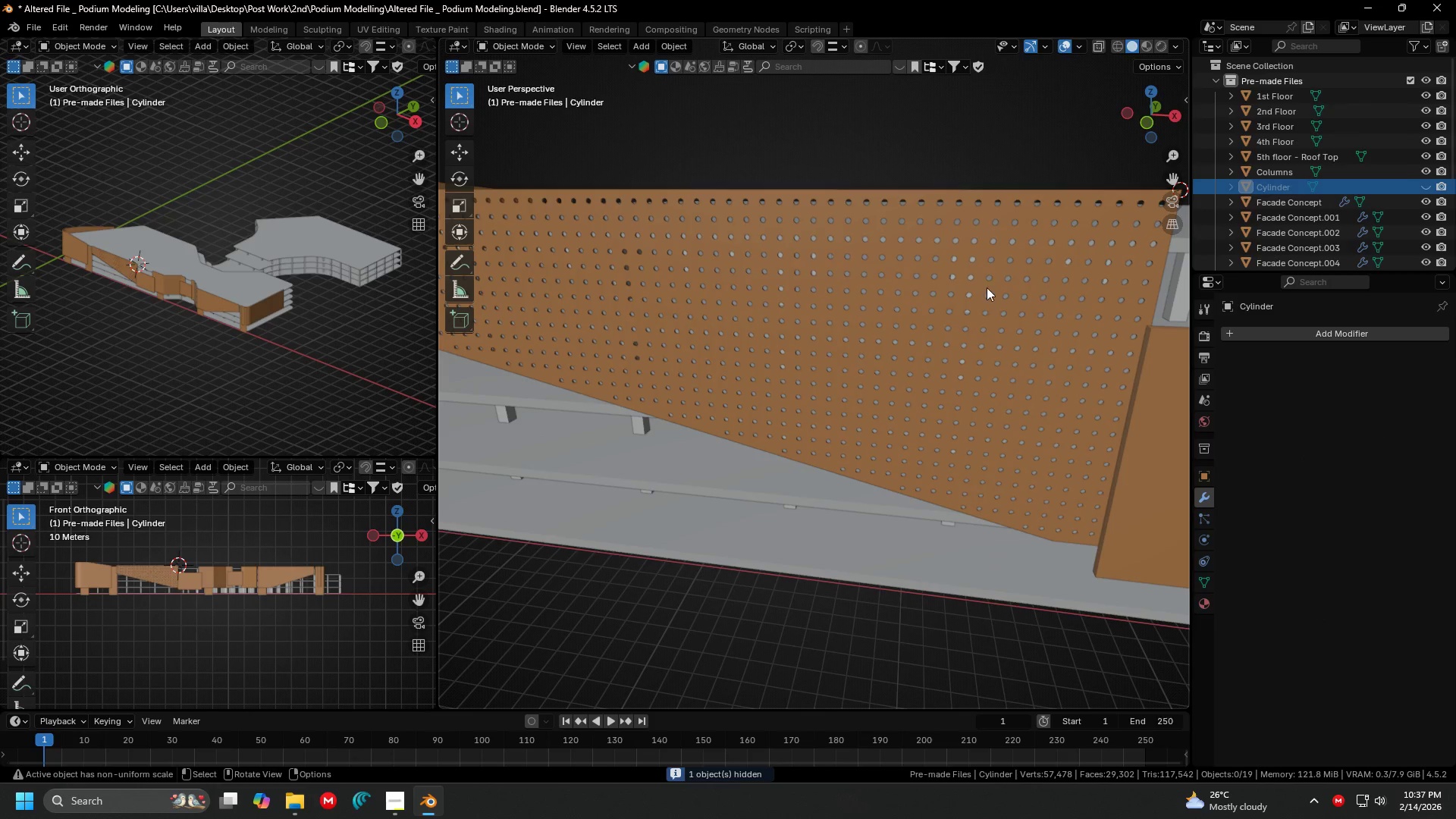 
hold_key(key=ShiftLeft, duration=0.34)
 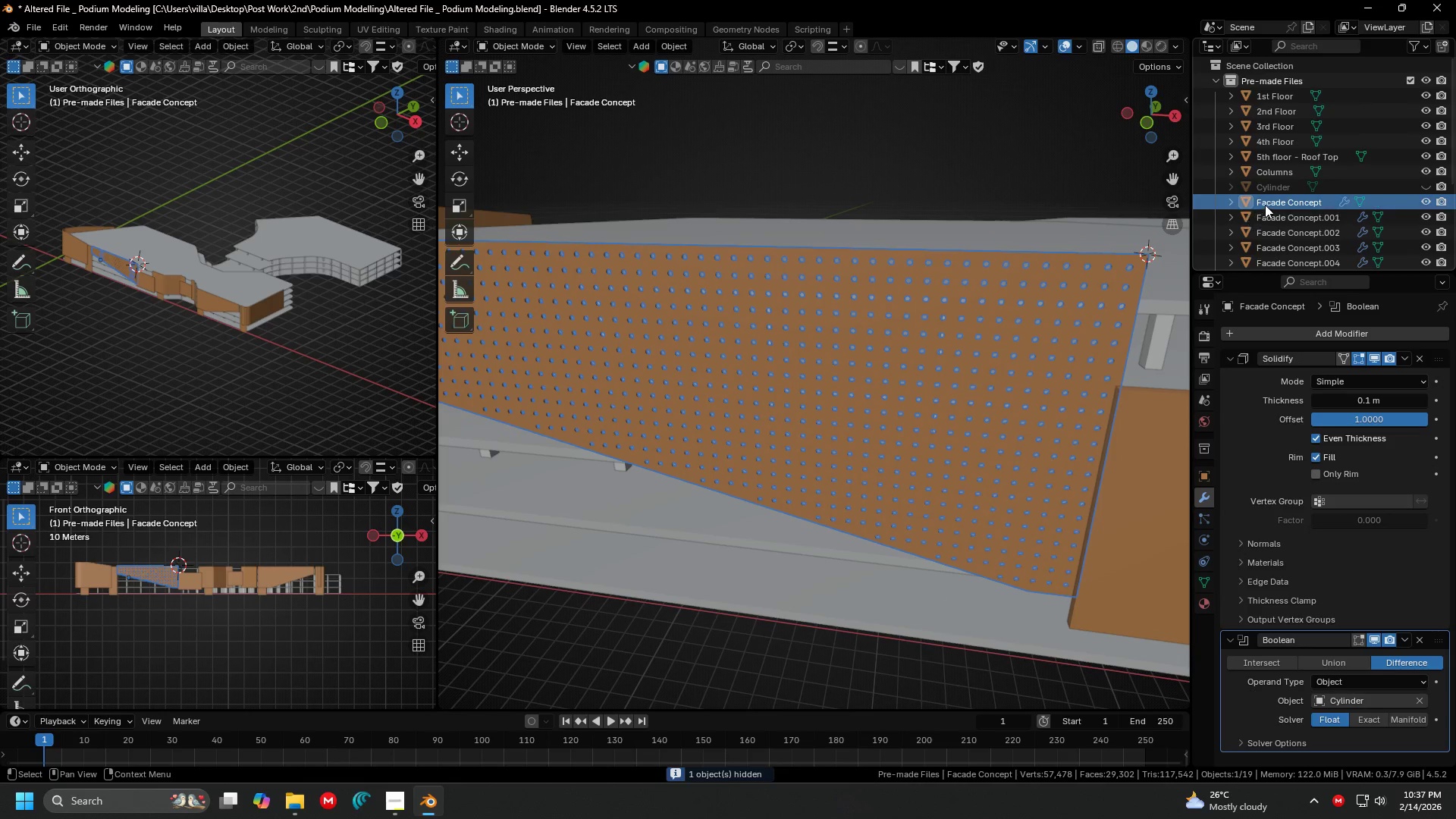 
right_click([1265, 205])
 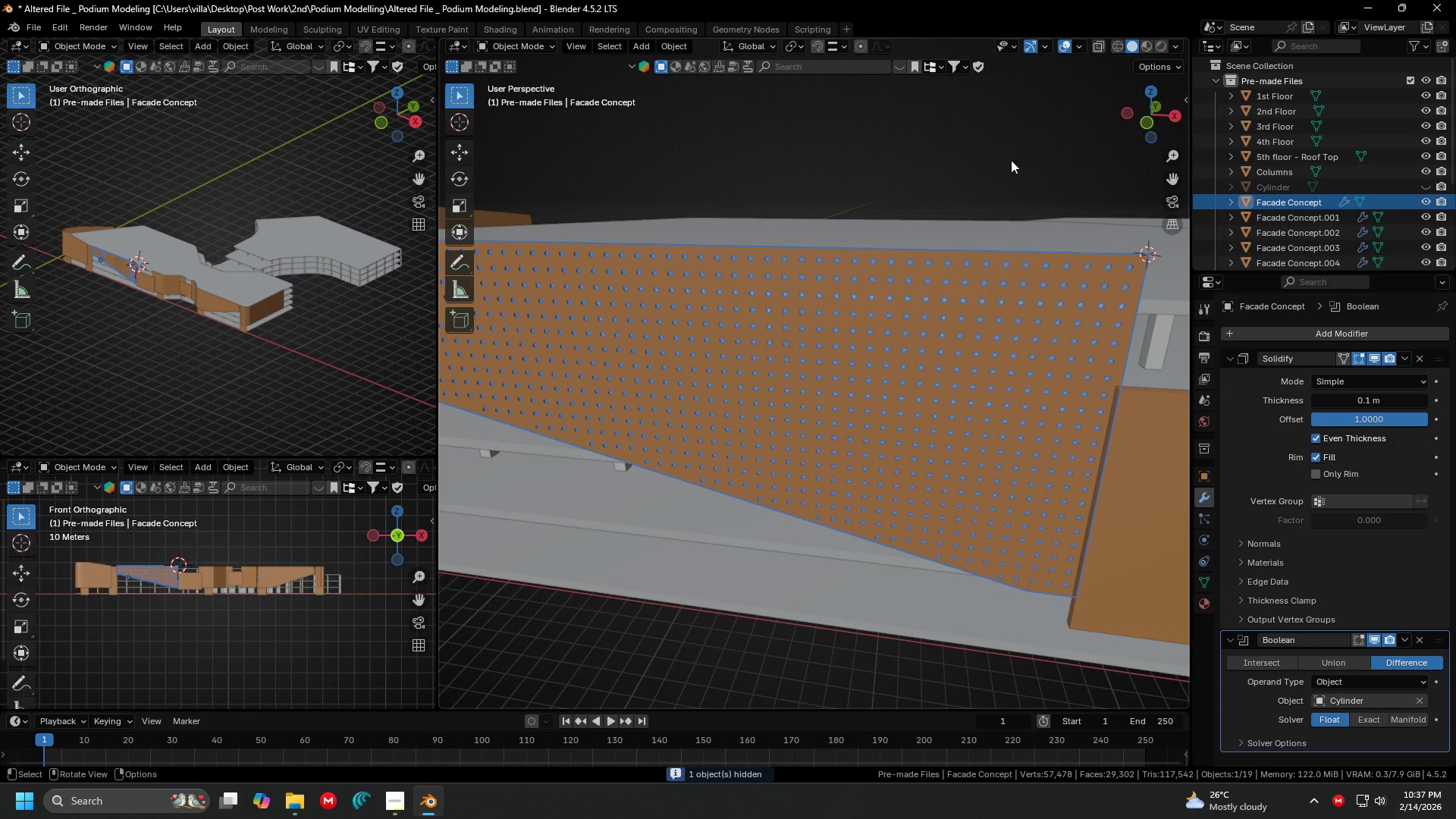 
double_click([930, 294])
 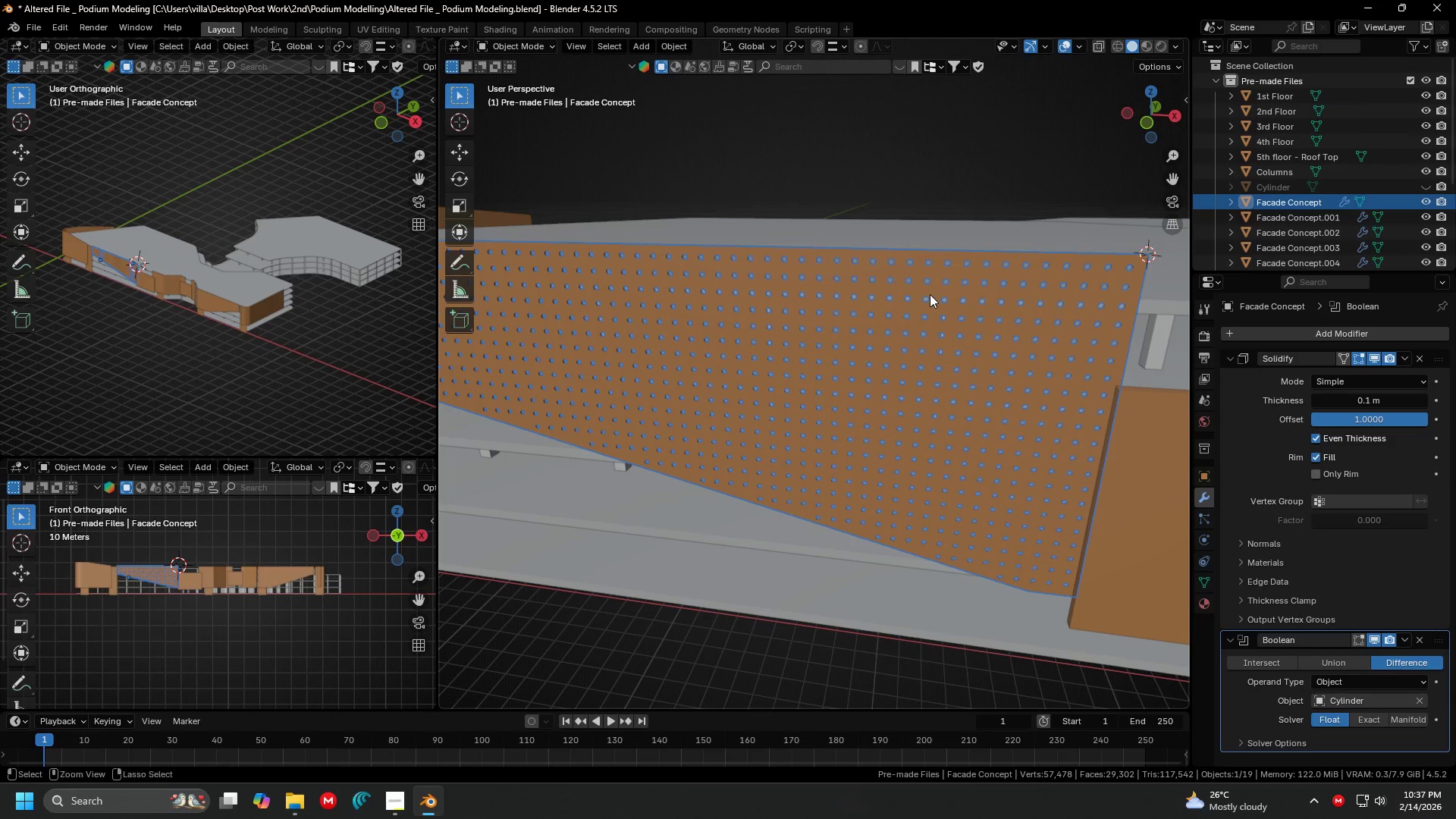 
key(Control+C)
 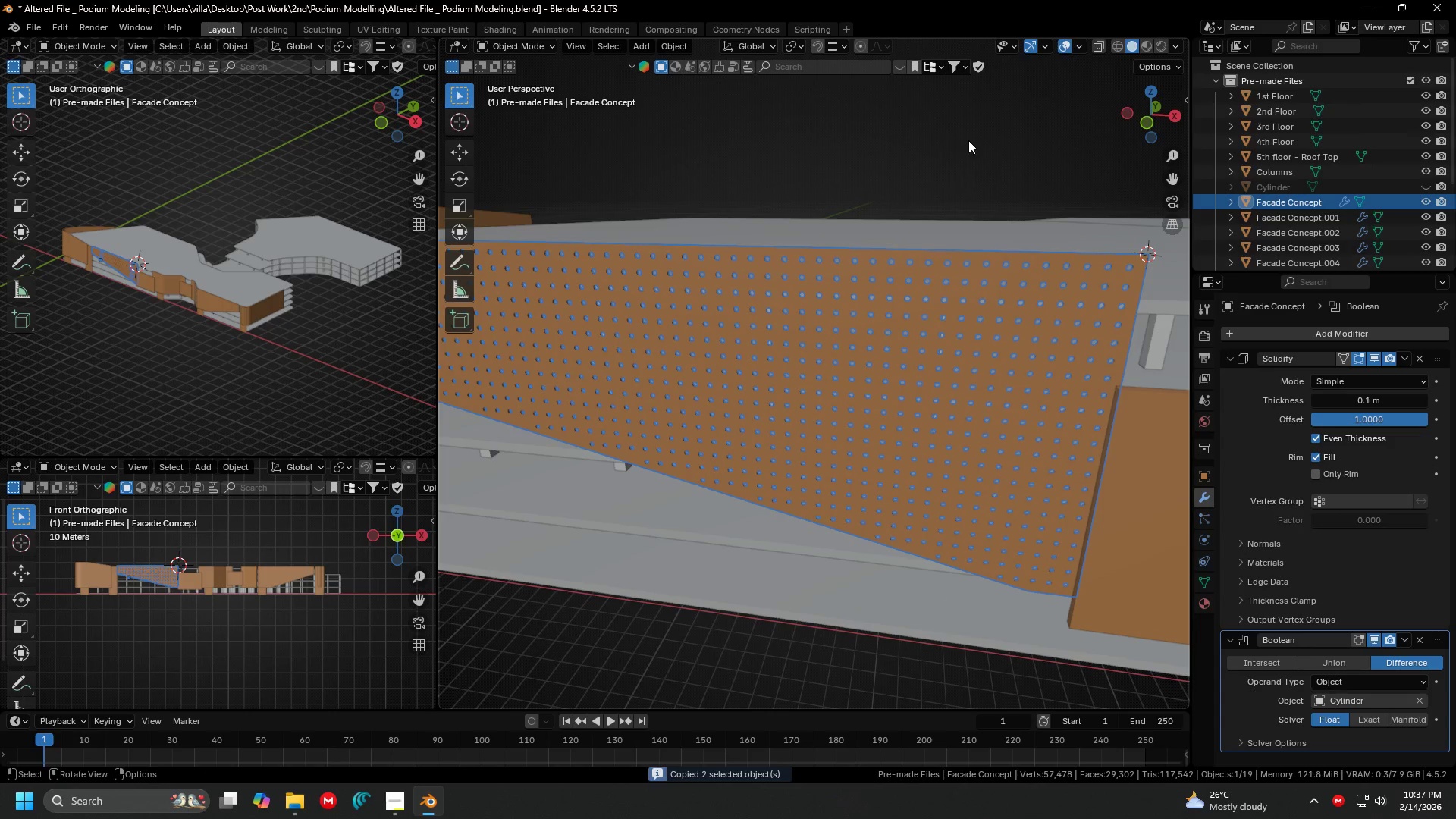 
left_click([968, 140])
 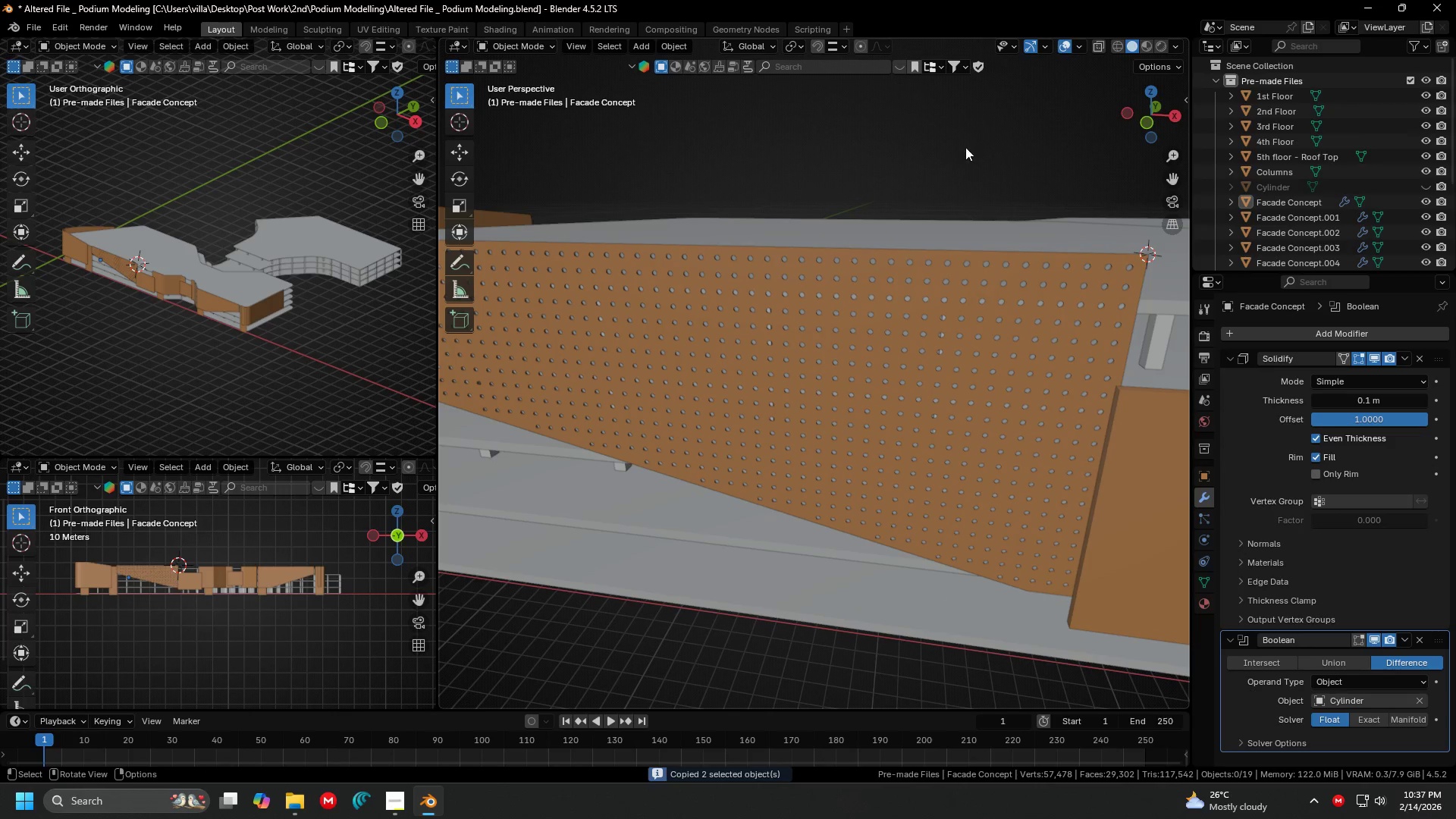 
key(Control+ControlLeft)
 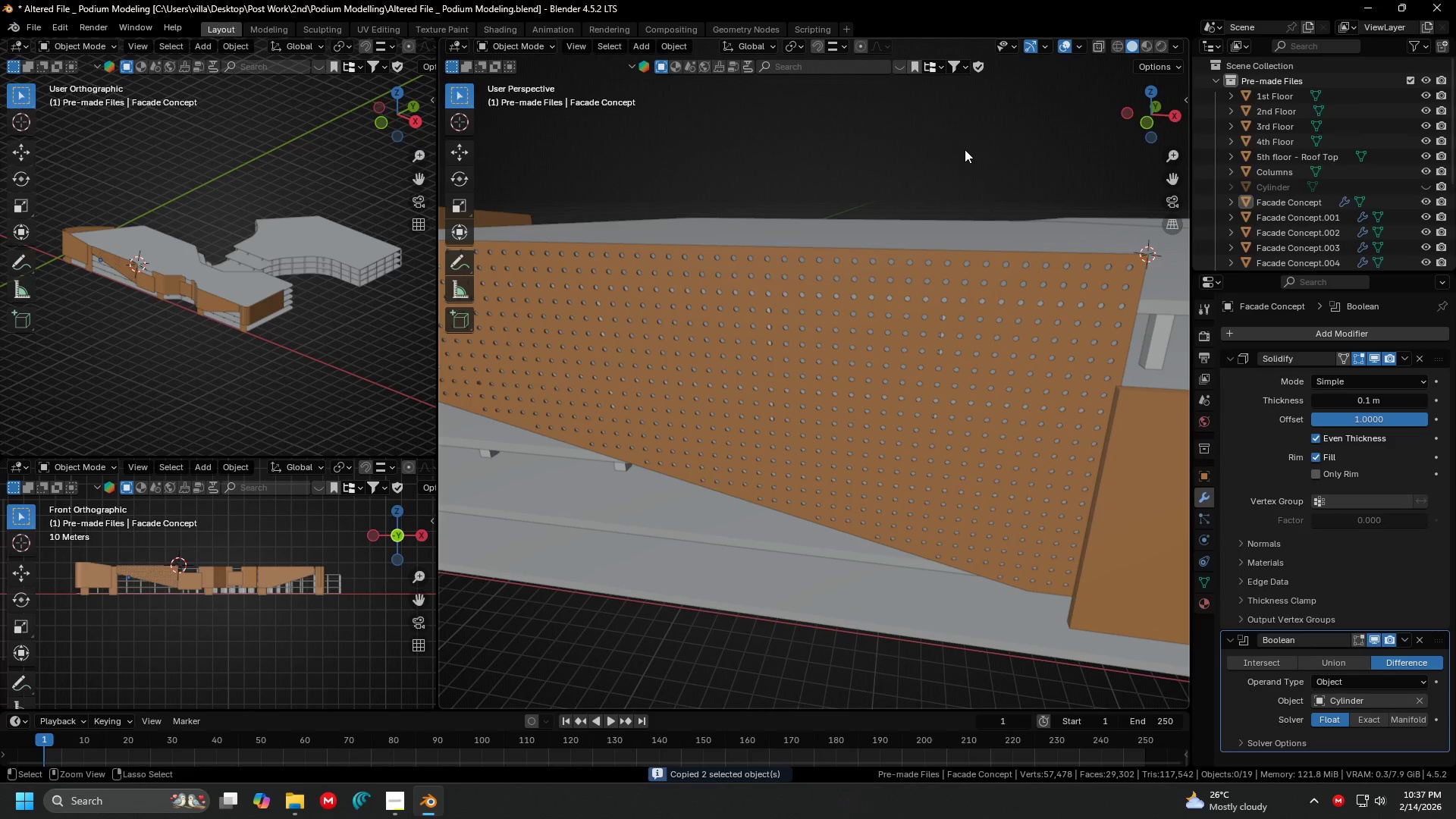 
key(Control+V)
 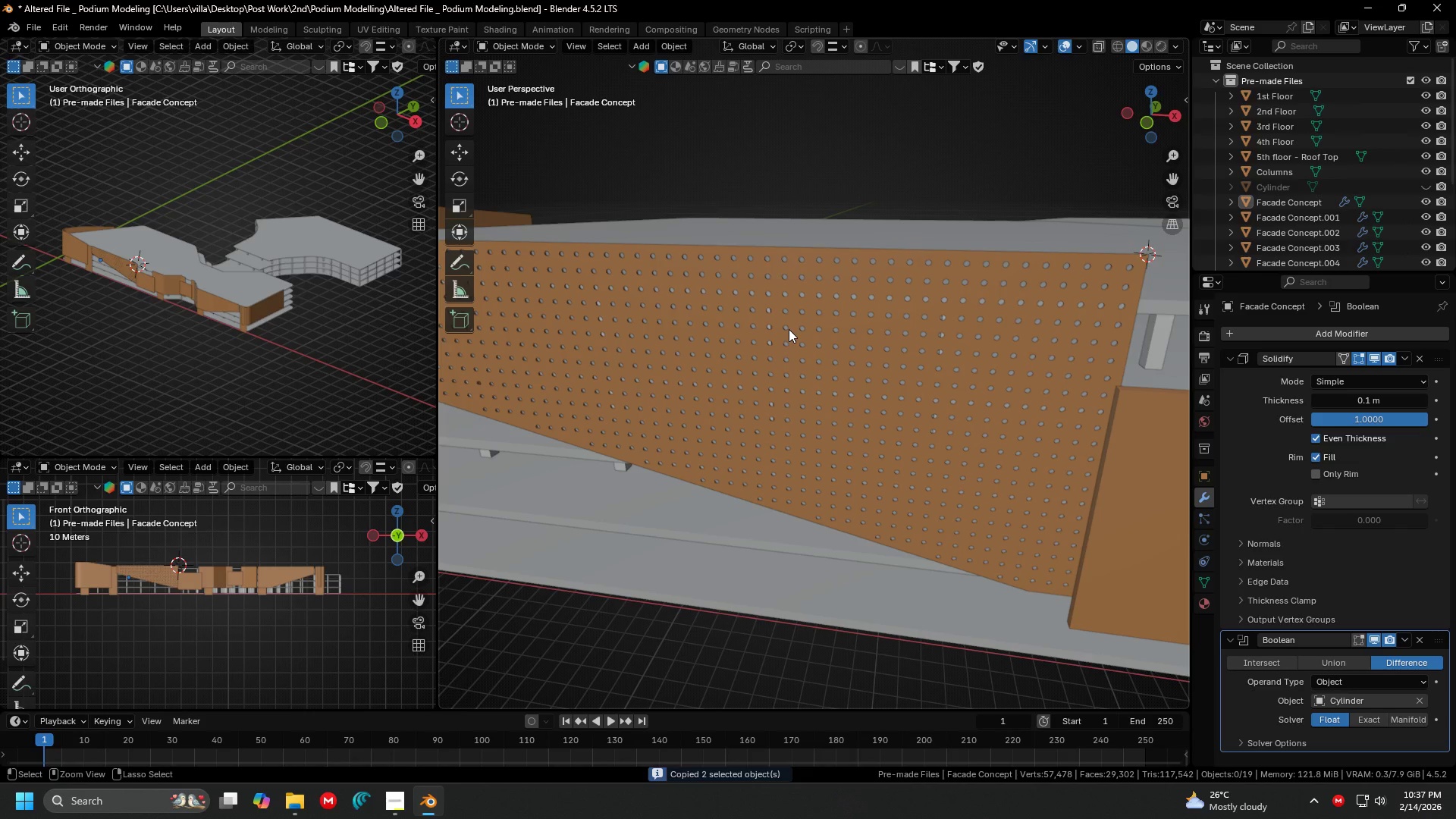 
wait(9.81)
 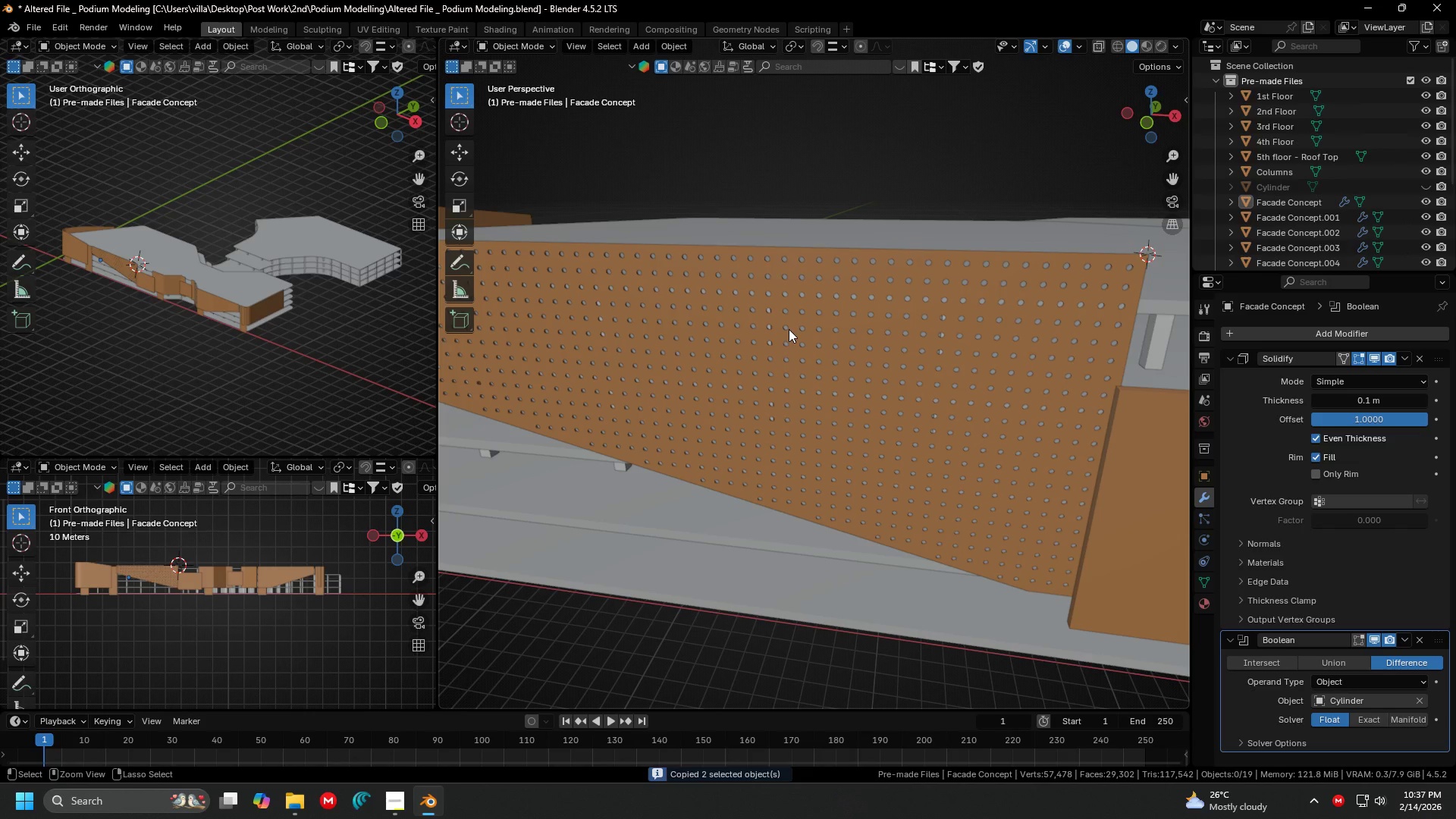 
scroll: coordinate [1342, 133], scroll_direction: down, amount: 5.0
 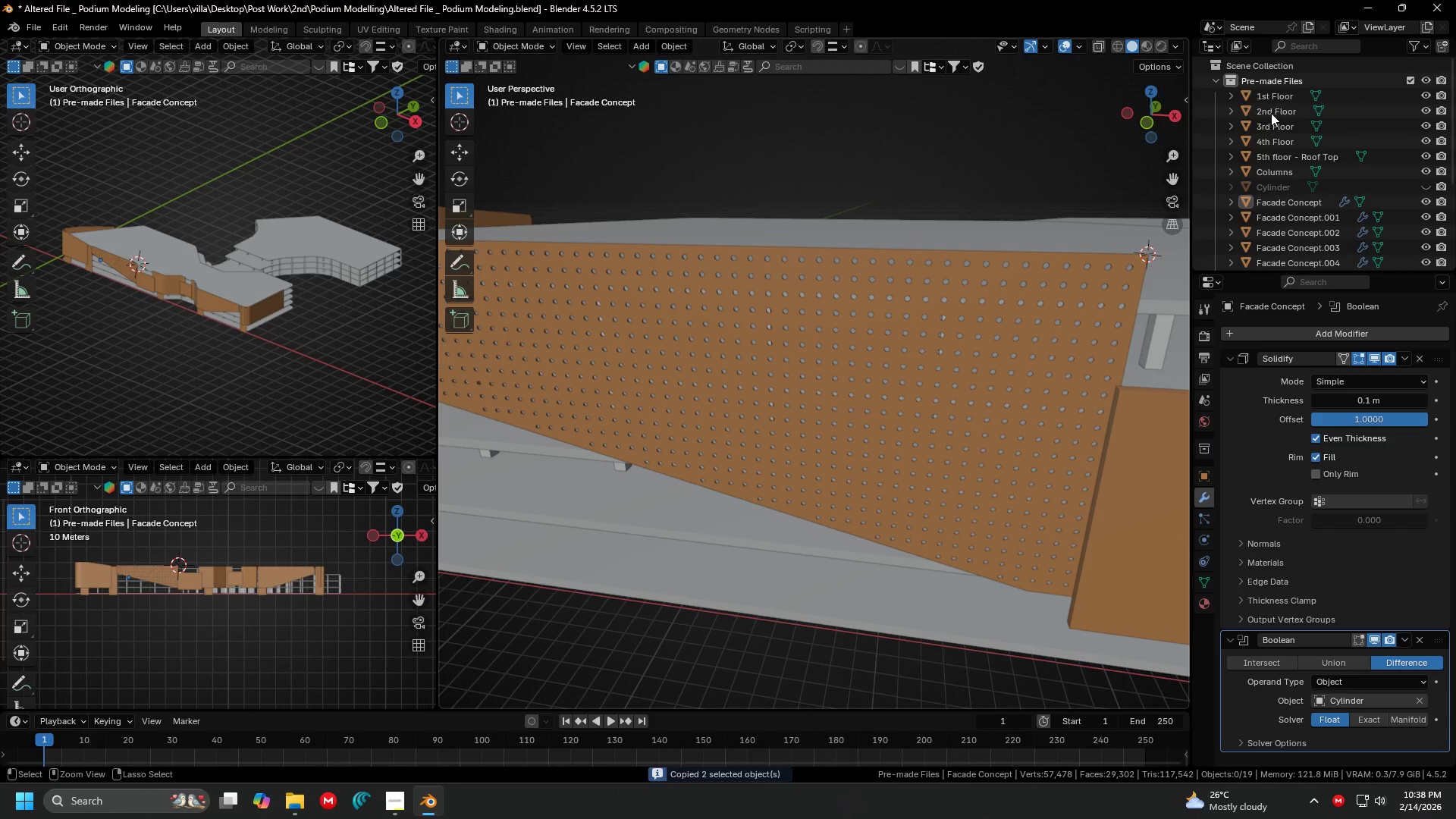 
wait(38.23)
 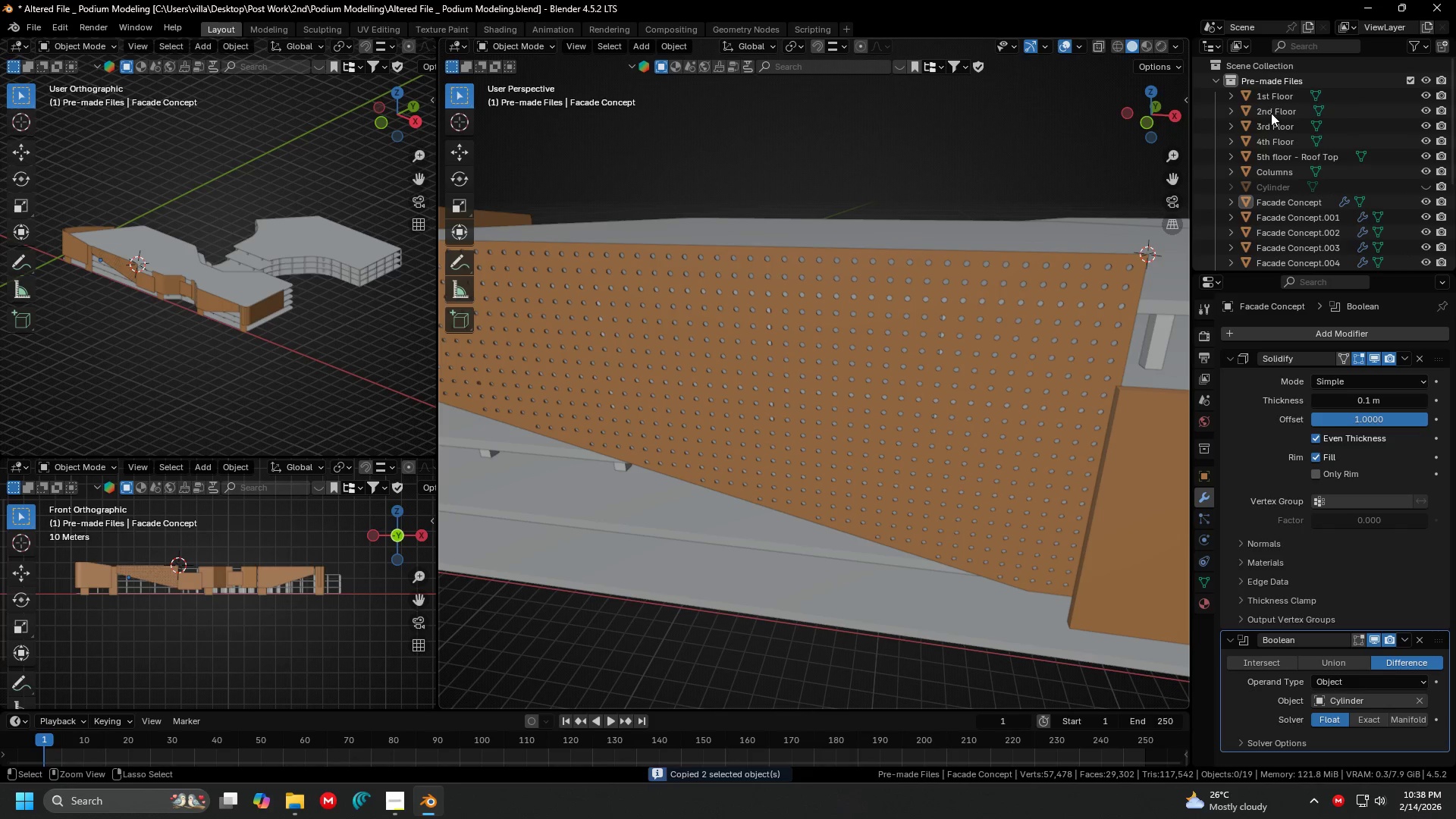 
right_click([852, 221])
 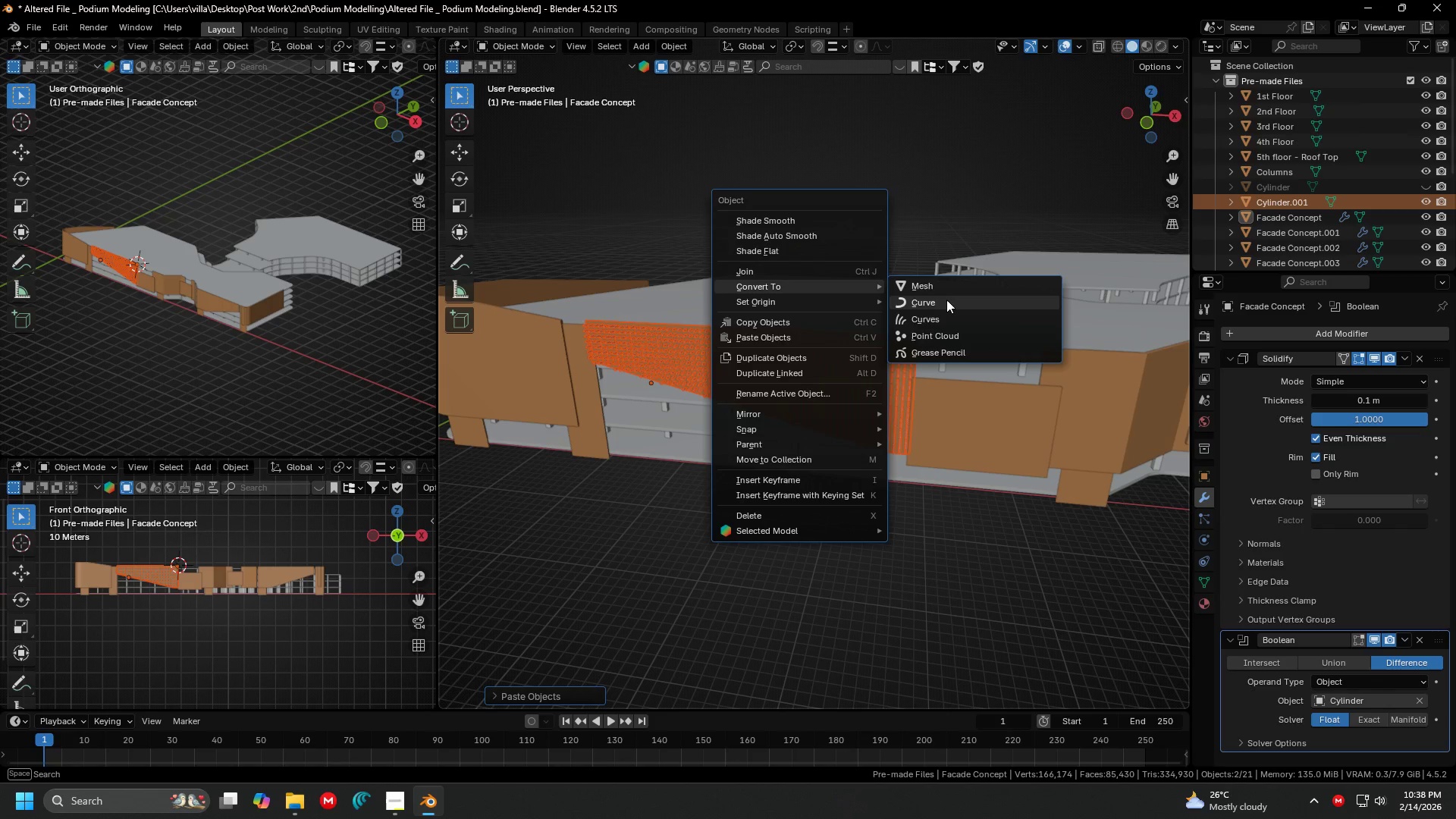 
left_click([951, 288])
 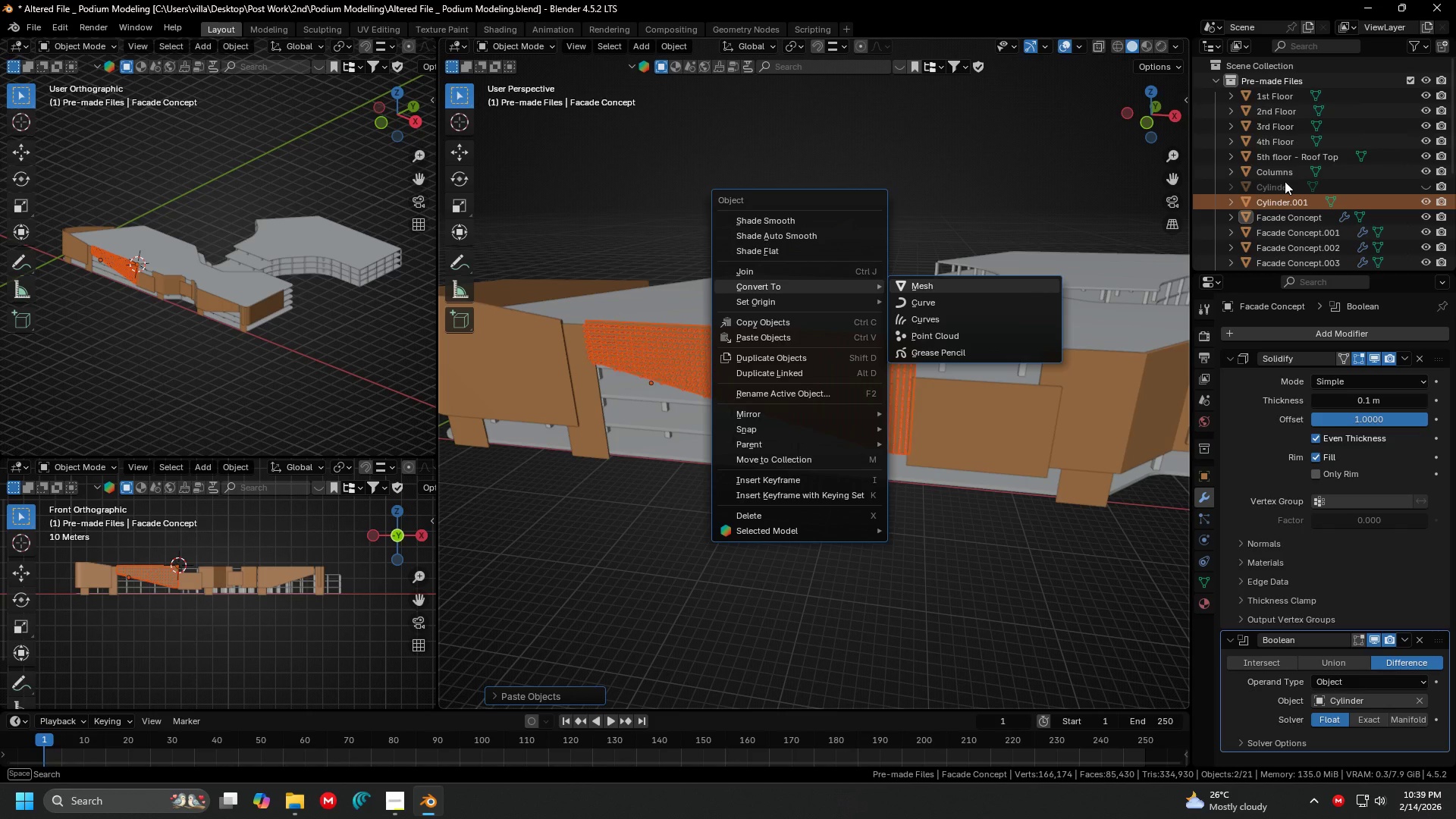 
wait(40.42)
 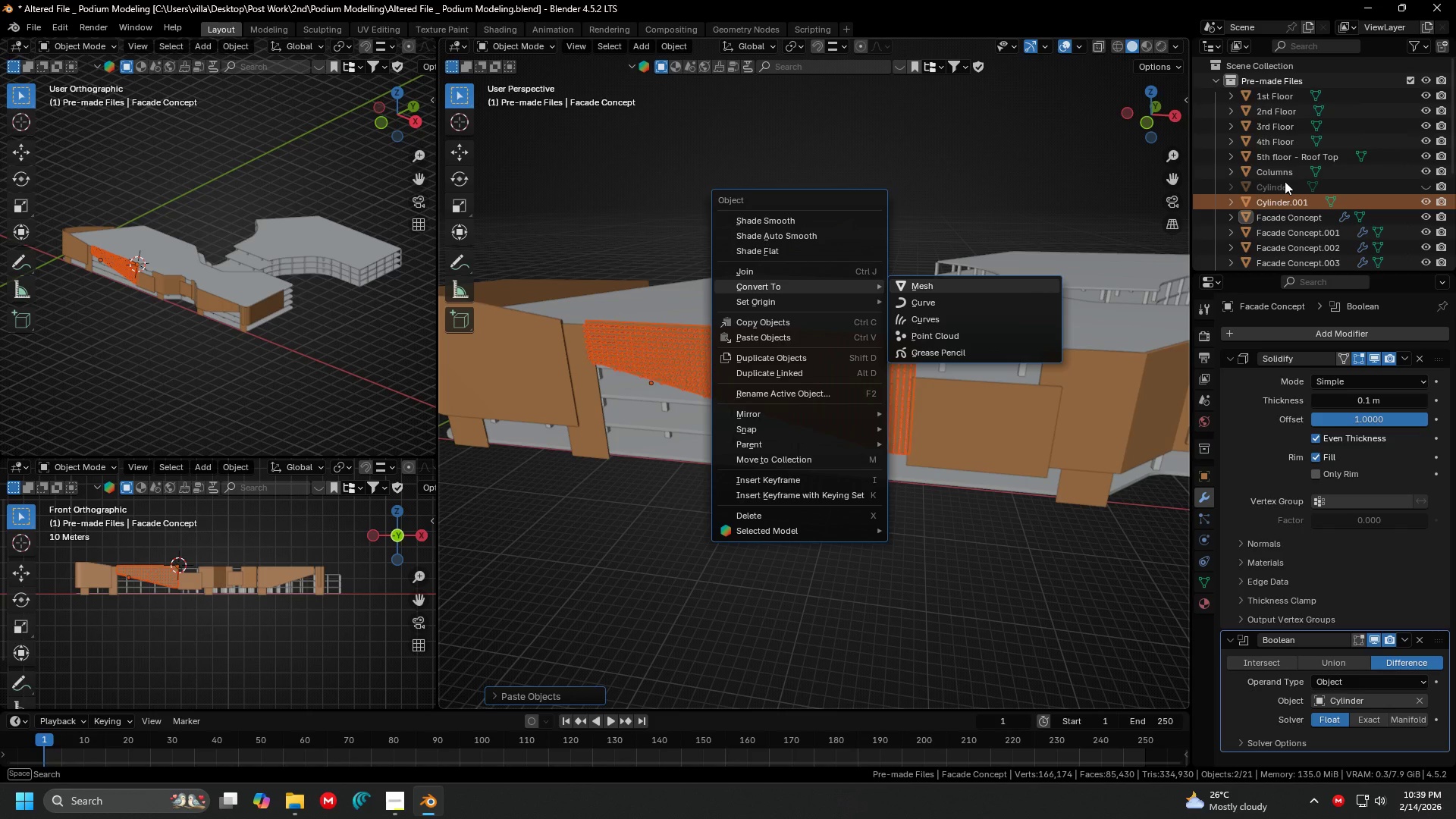 
left_click([398, 796])